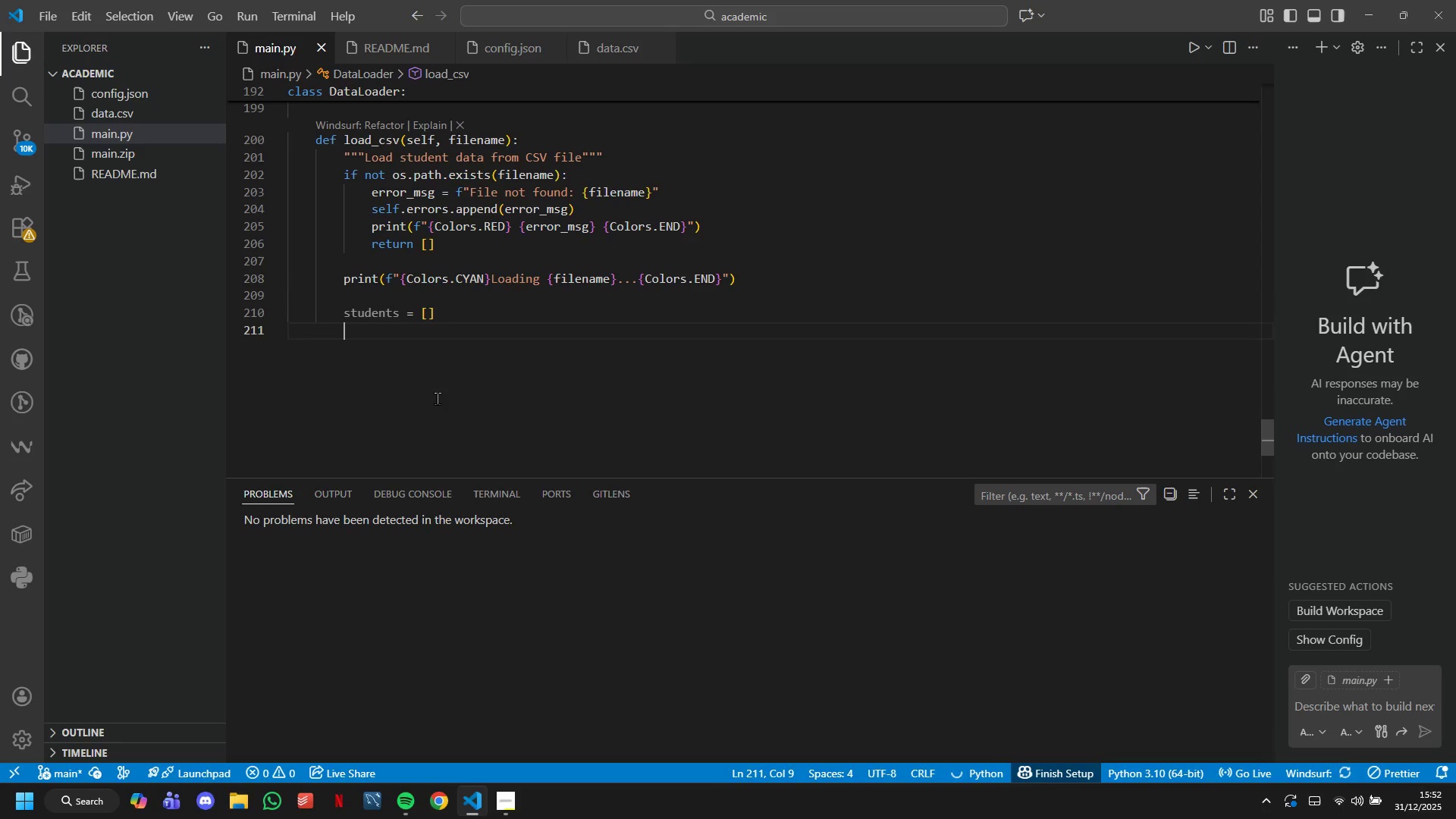 
key(Enter)
 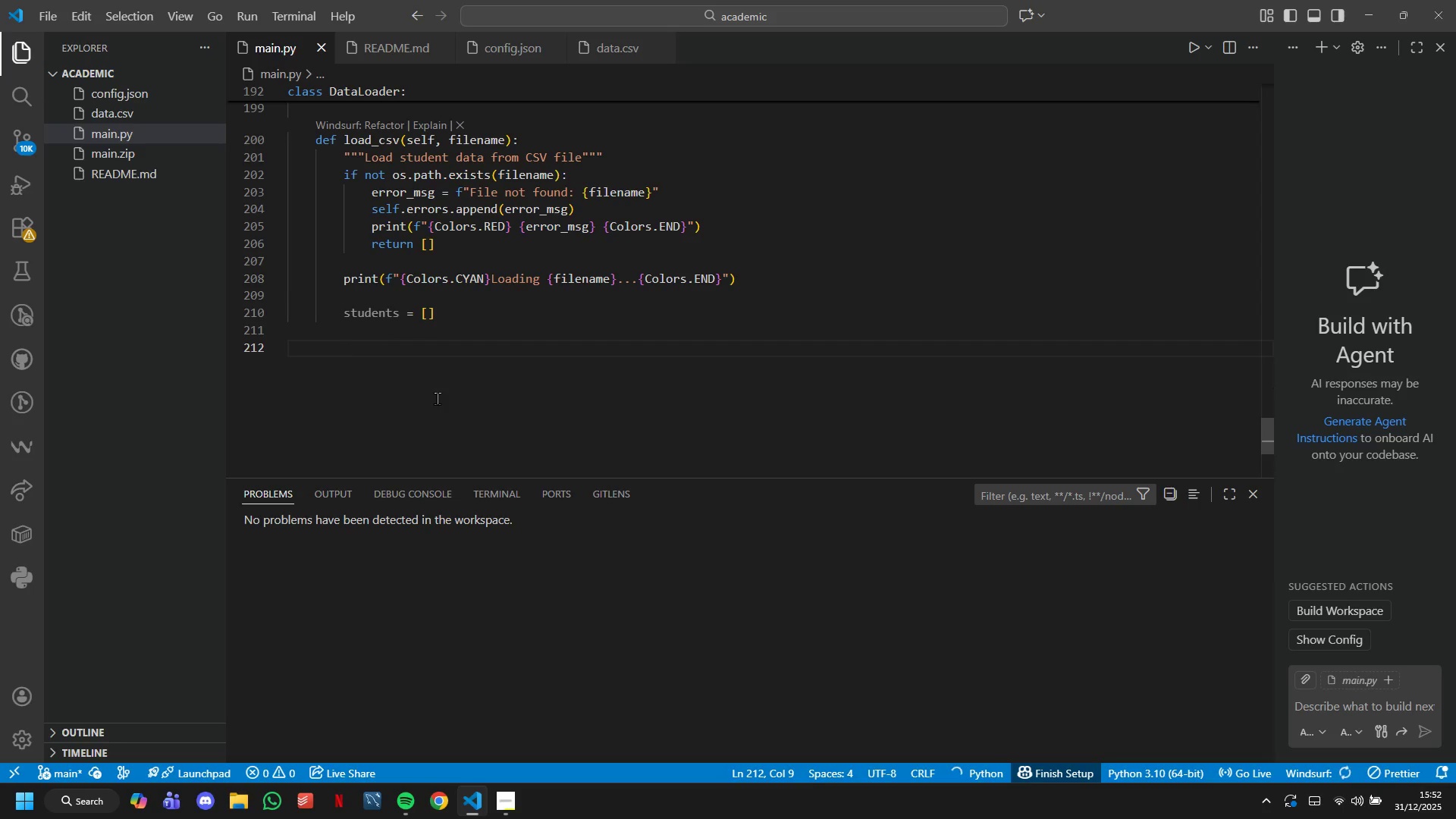 
type(try:)
 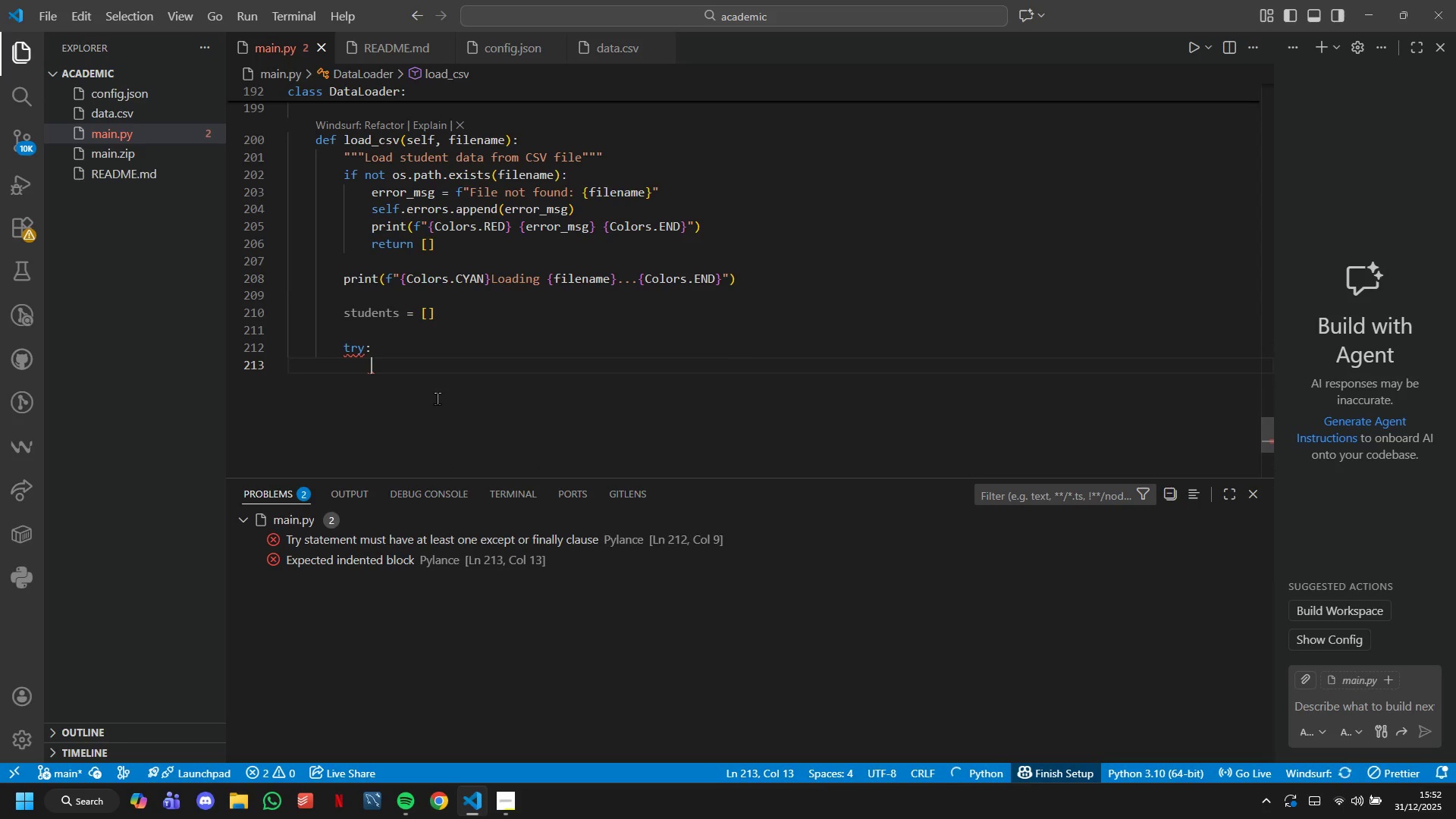 
 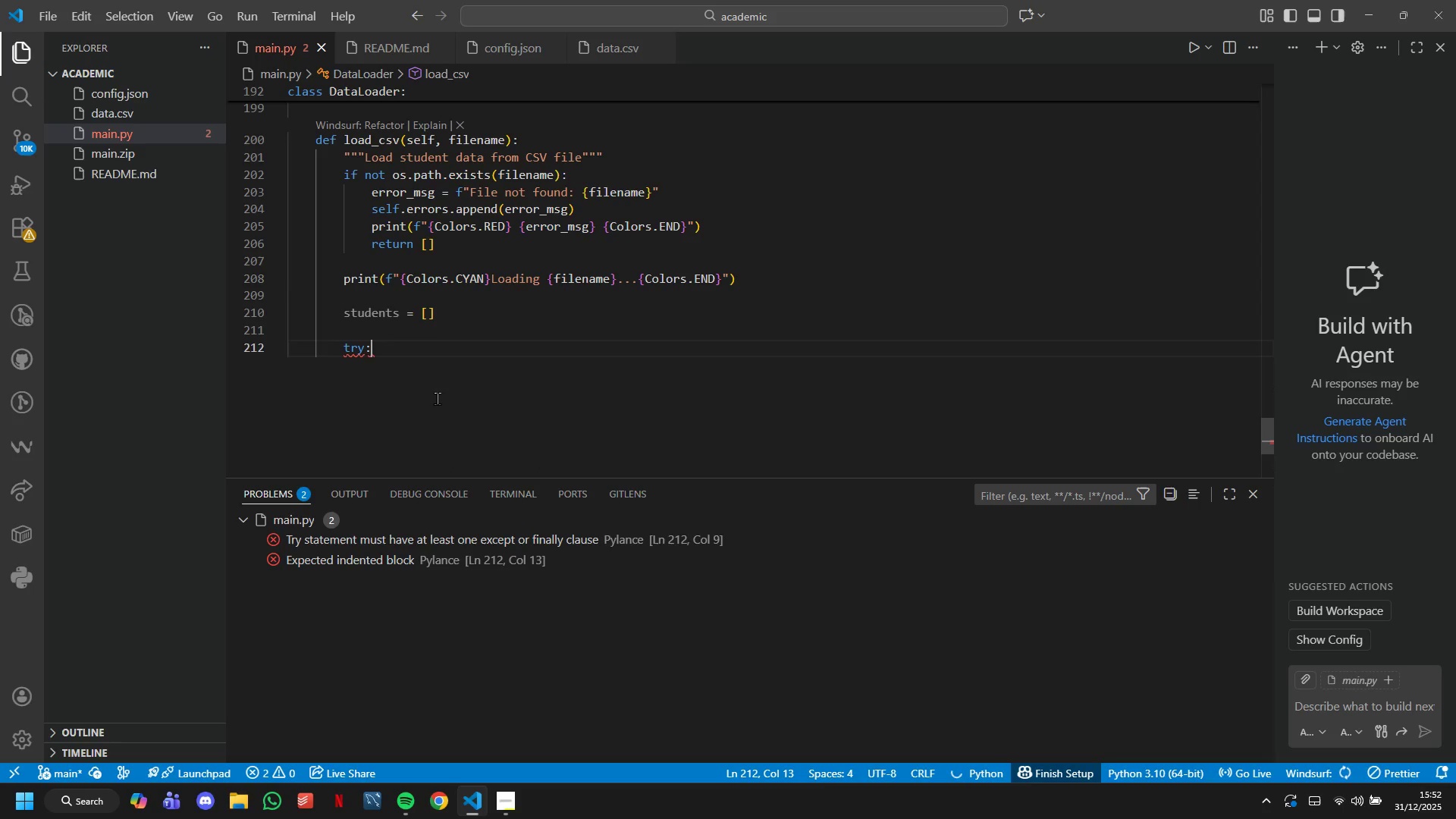 
key(Enter)
 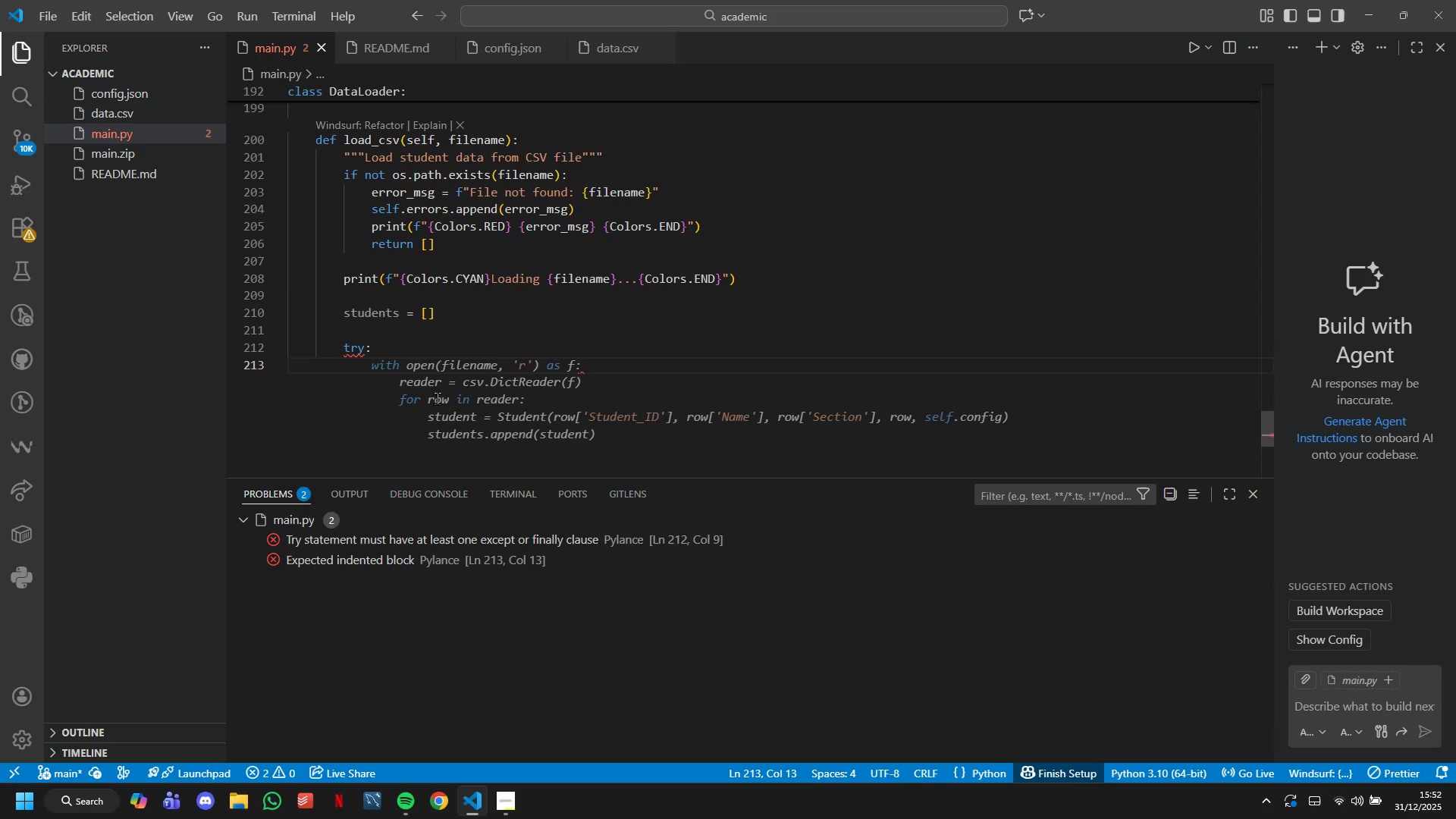 
type(with open(filena,e)
key(Backspace)
key(Backspace)
type(me, 'r)
 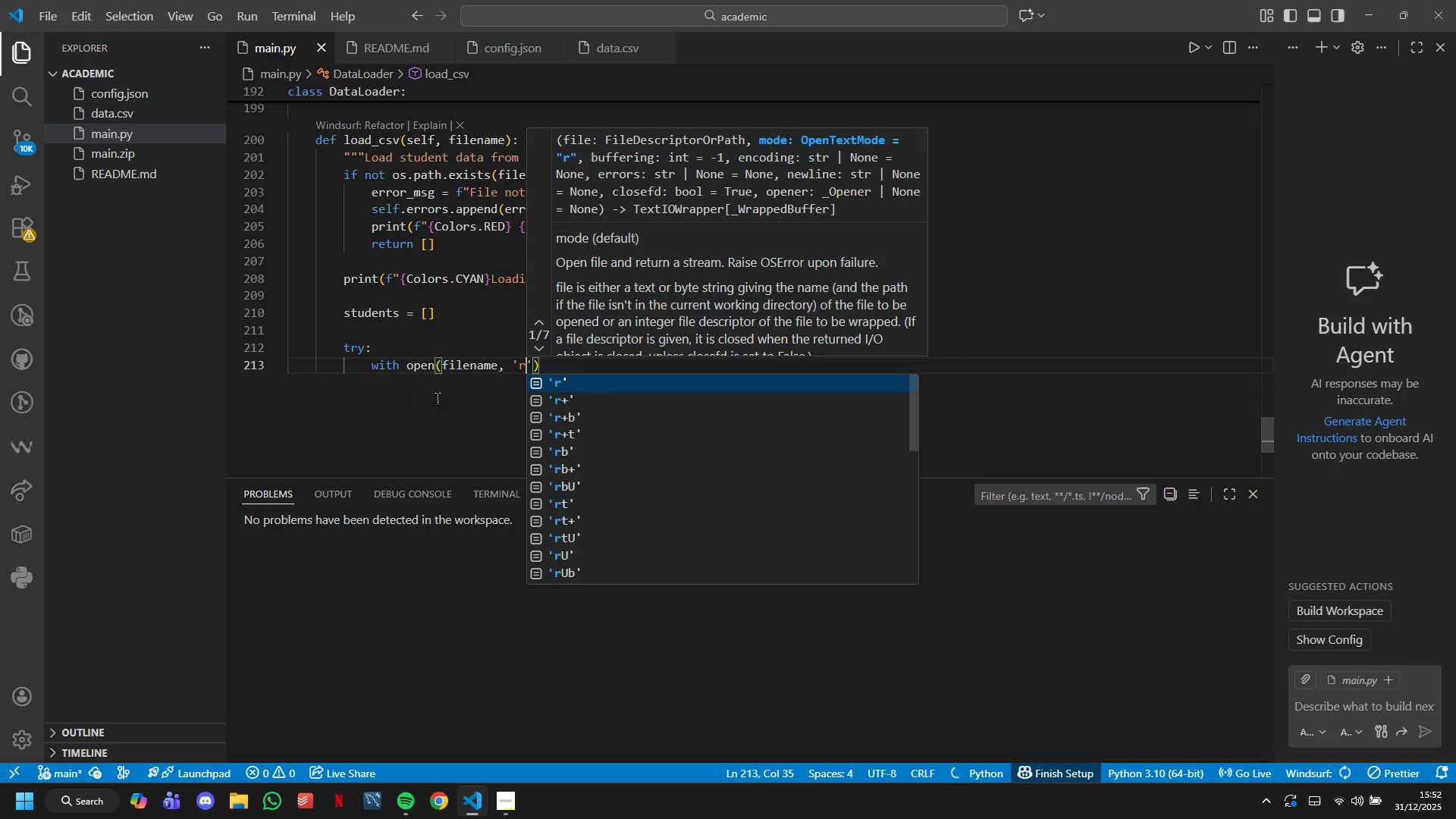 
key(ArrowRight)
 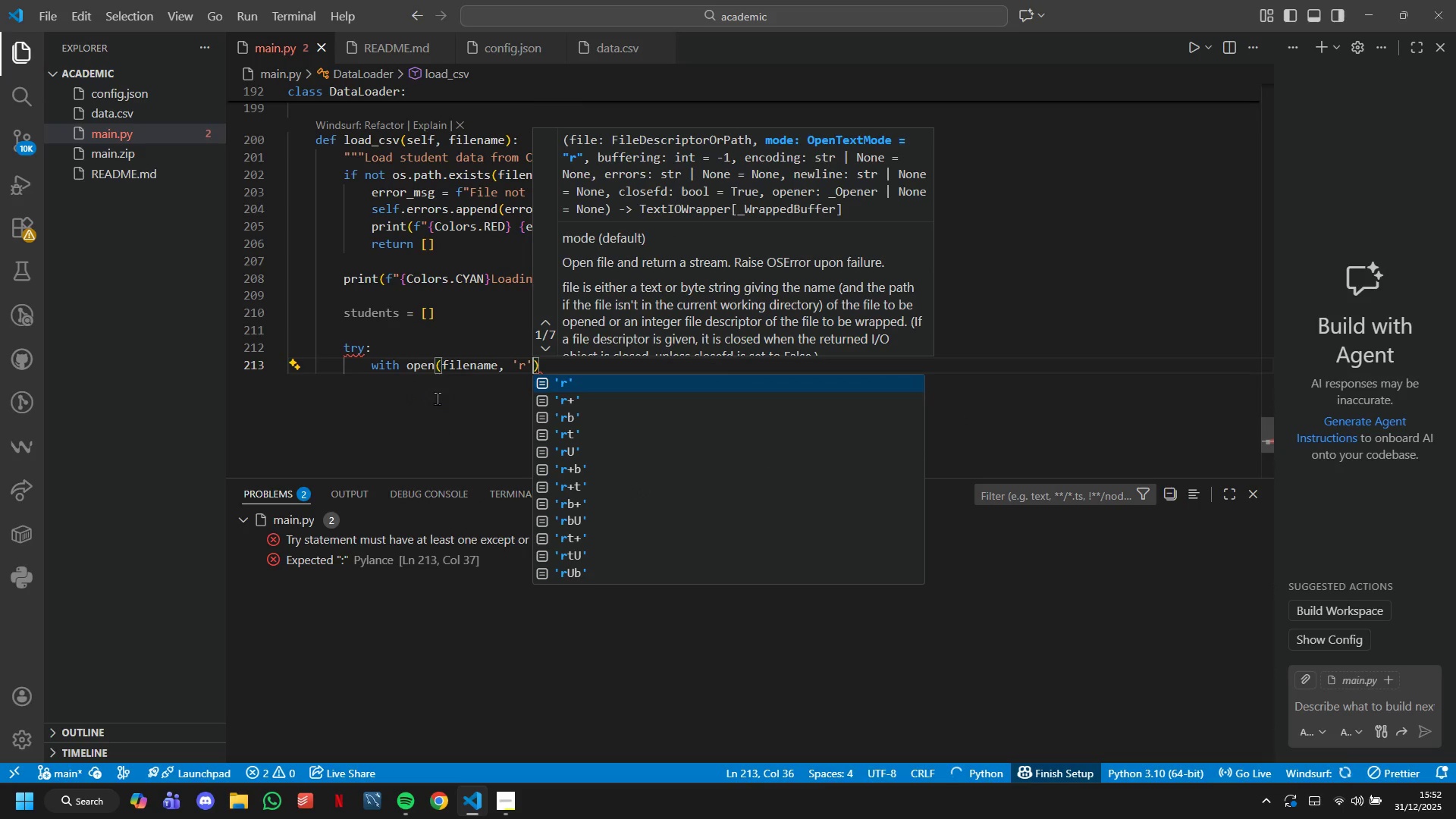 
type(, encoding='utf-7)
key(Backspace)
type(8)
 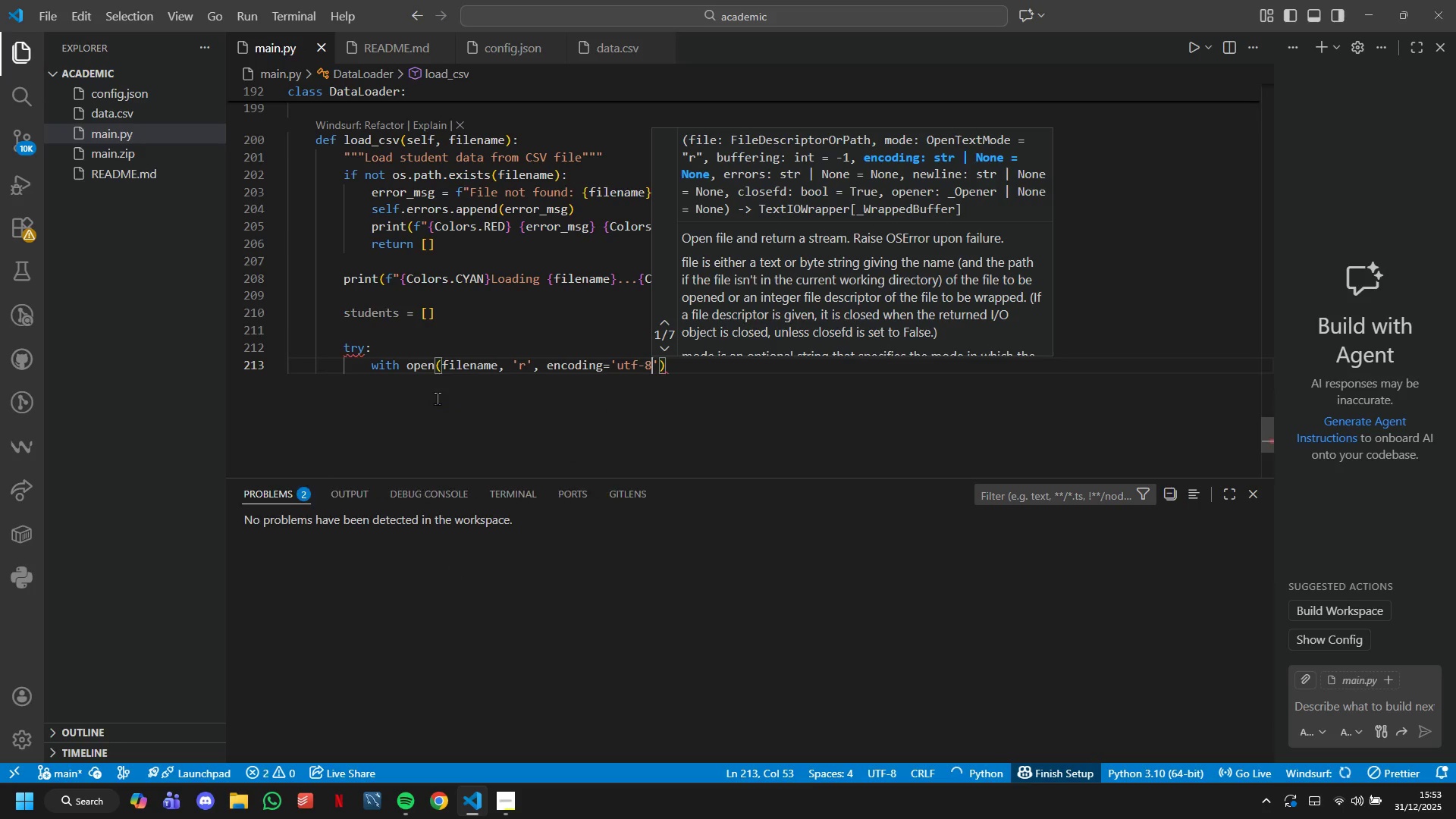 
key(ArrowRight)
 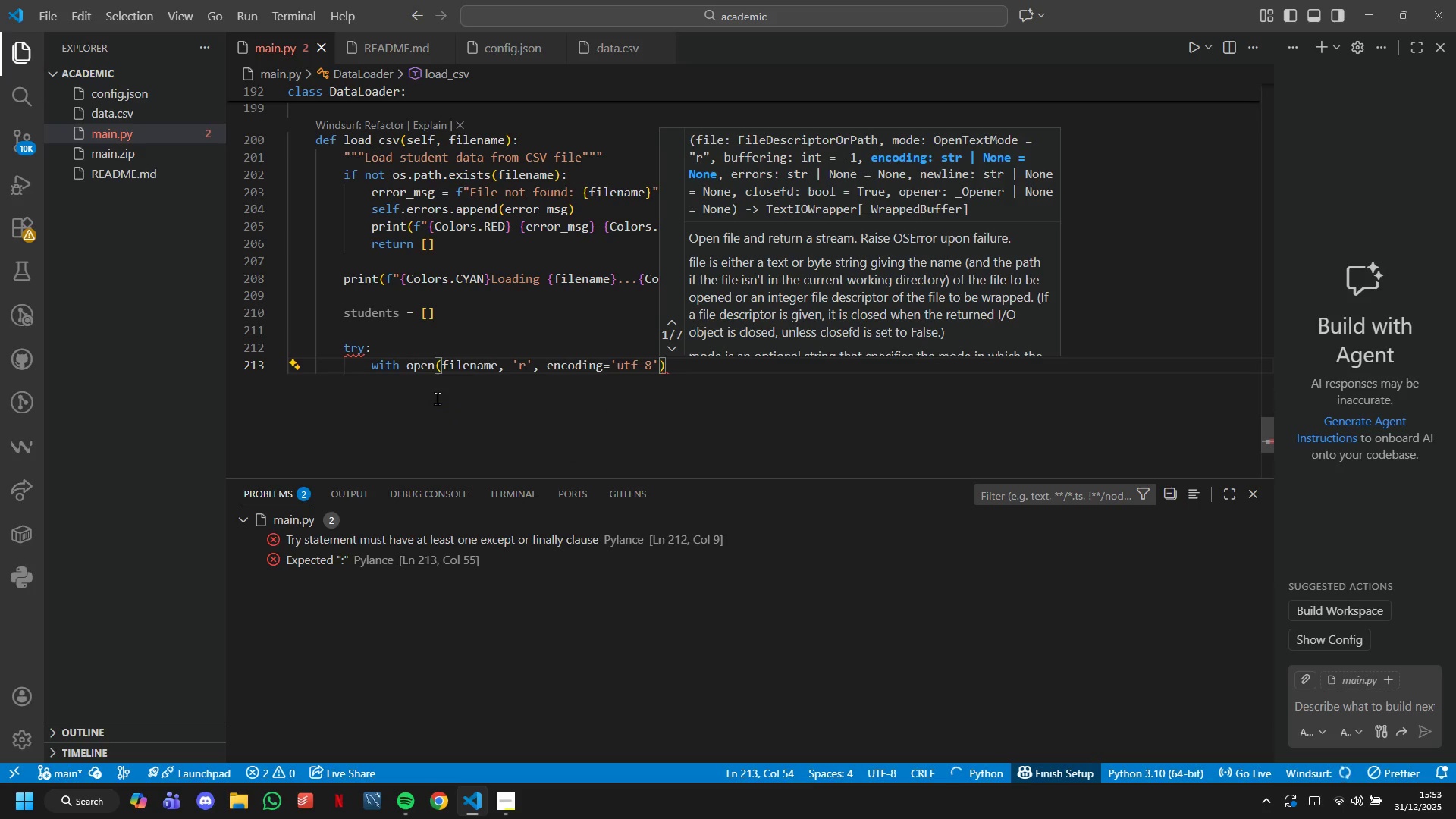 
key(ArrowRight)
 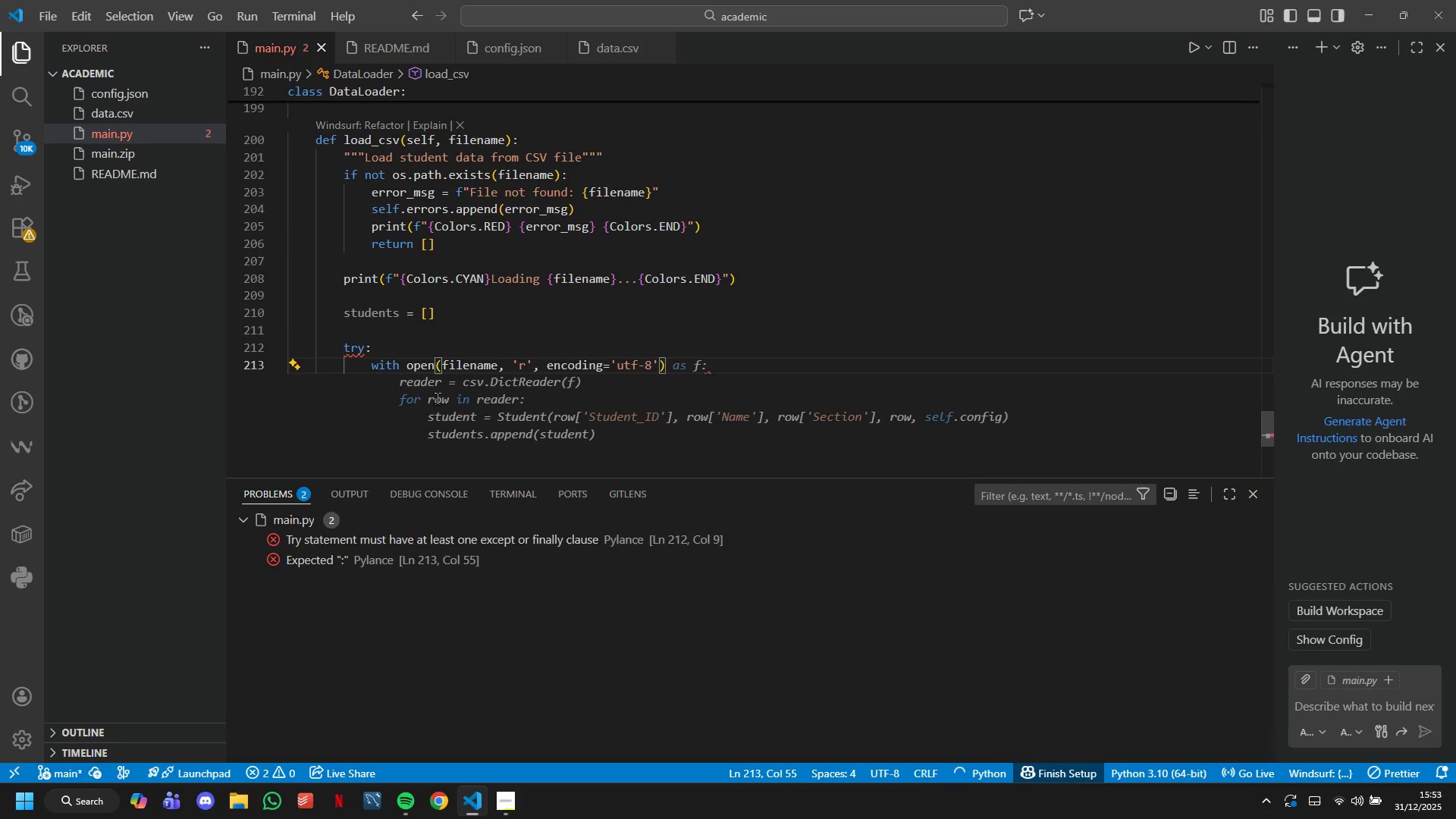 
type( as f:)
 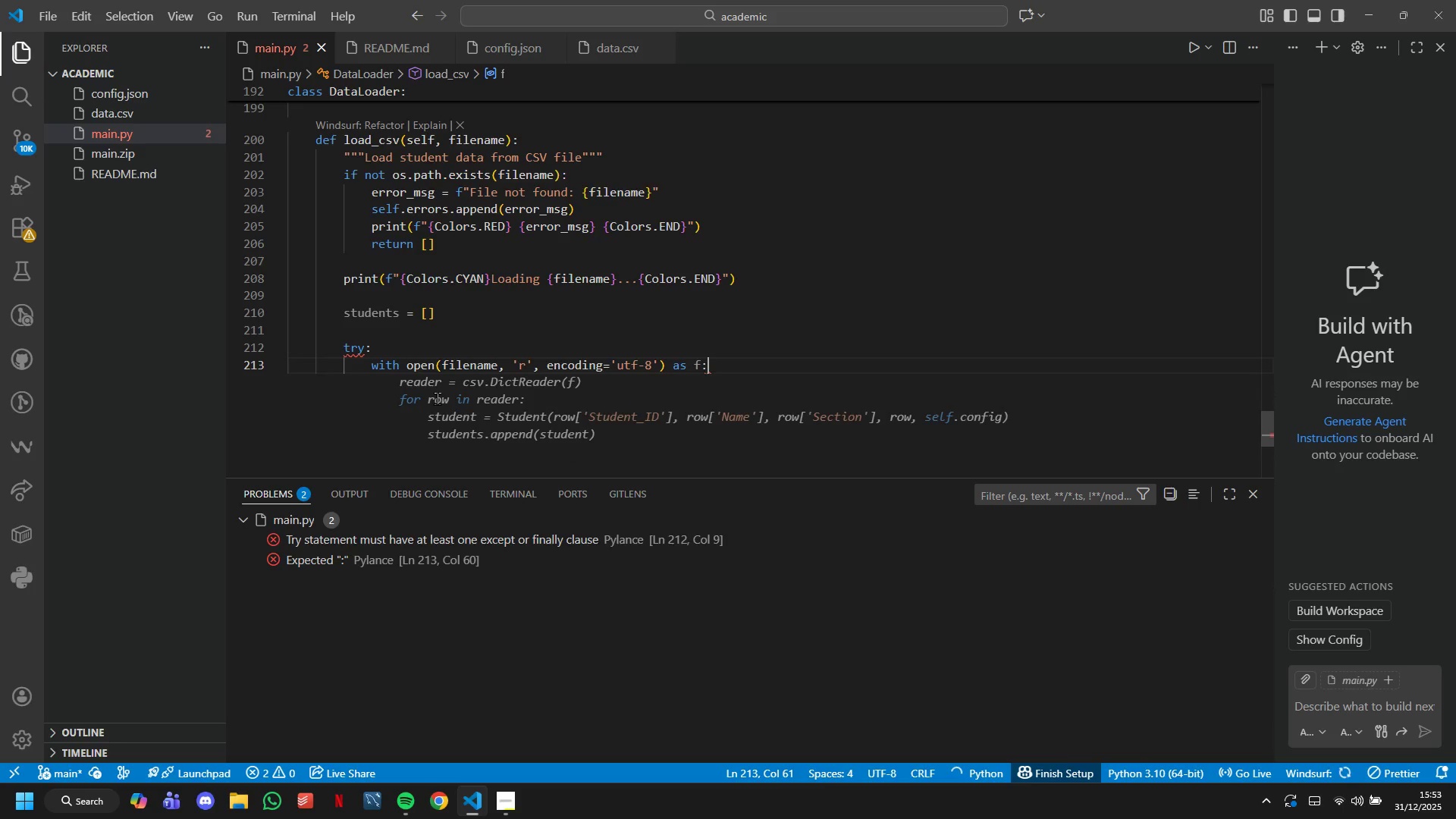 
key(Enter)
 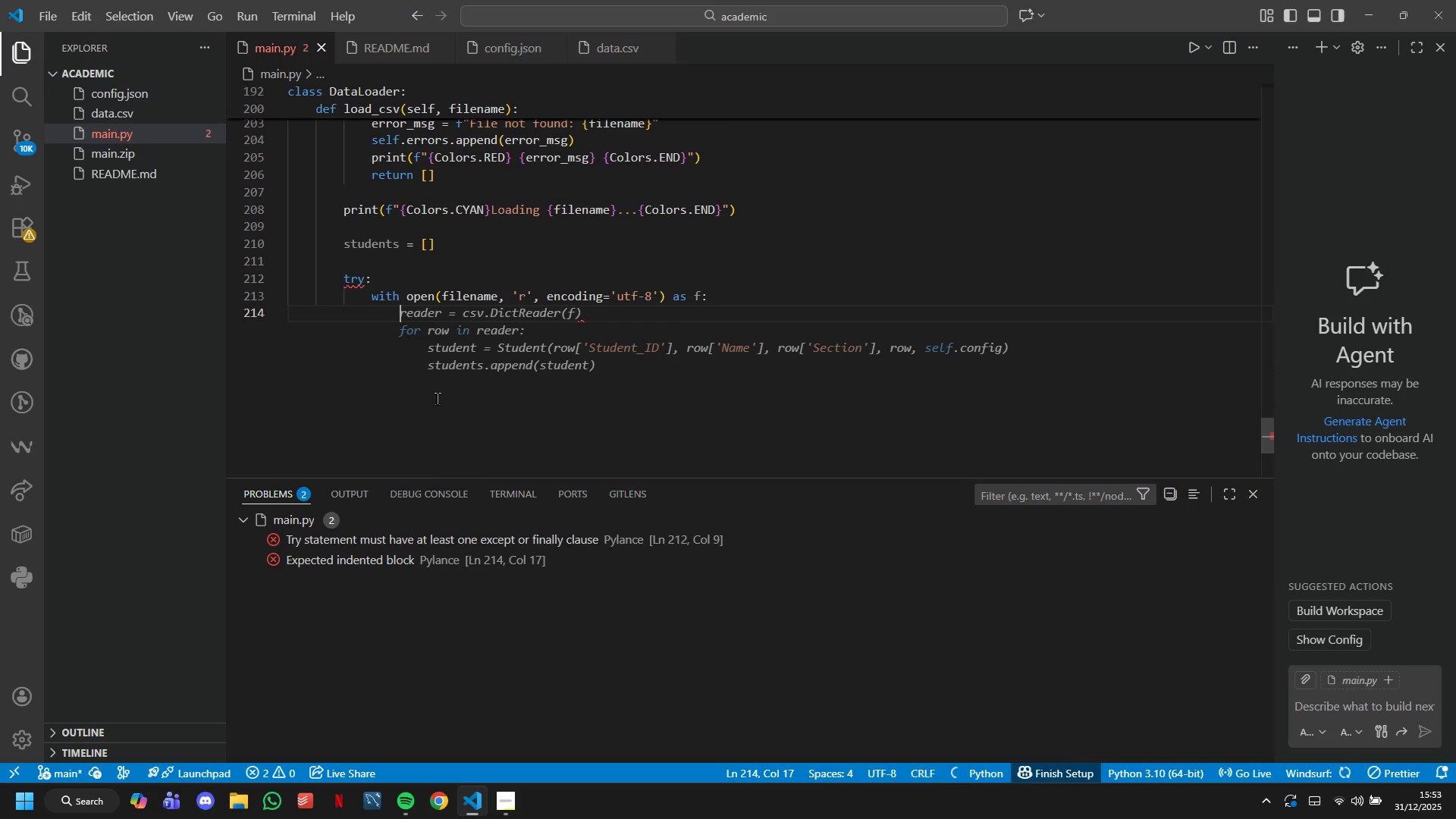 
type(# Read and normalzie headers)
 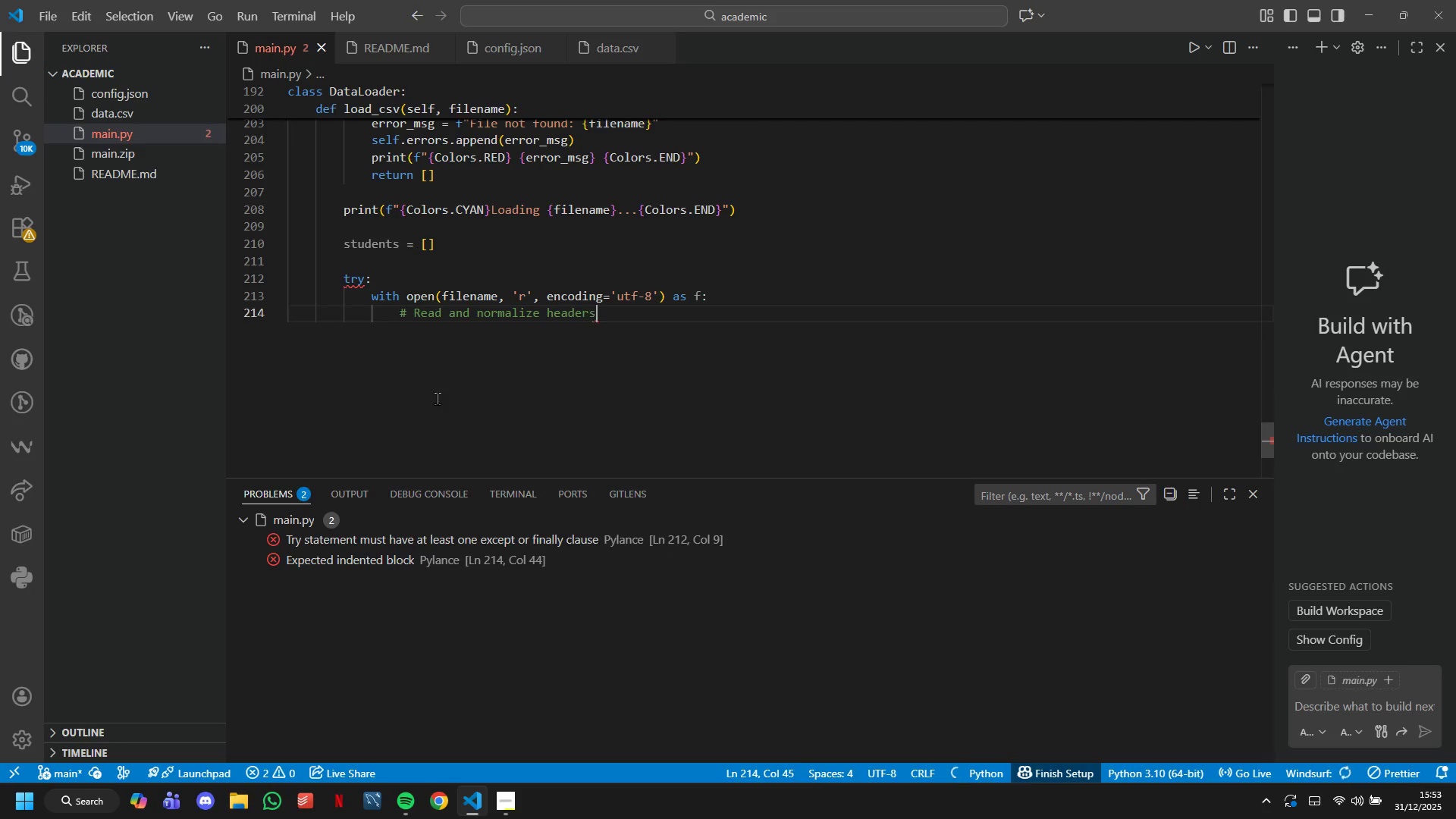 
key(Enter)
 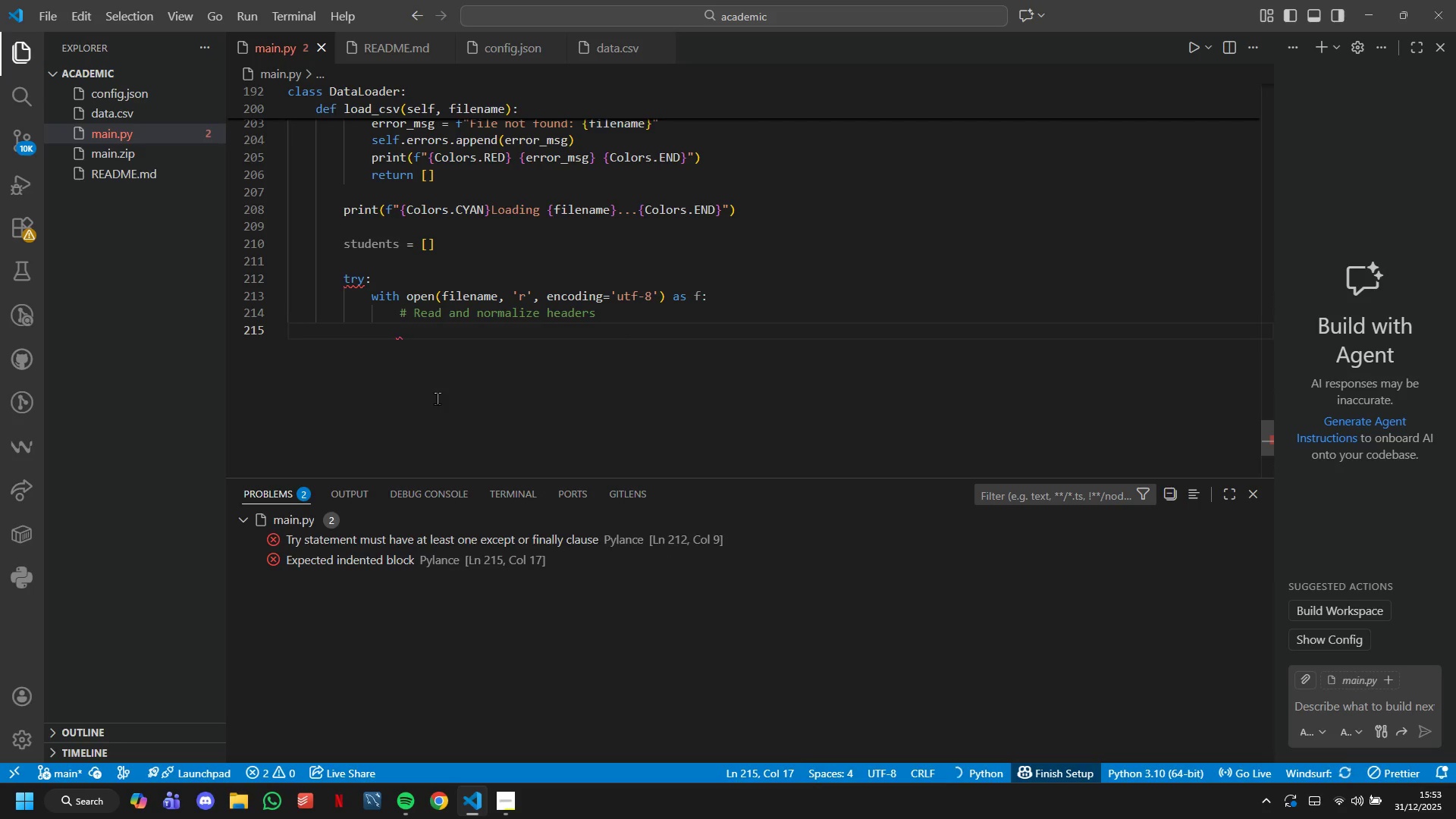 
type(contet)
key(Backspace)
type(nt = f.read()
 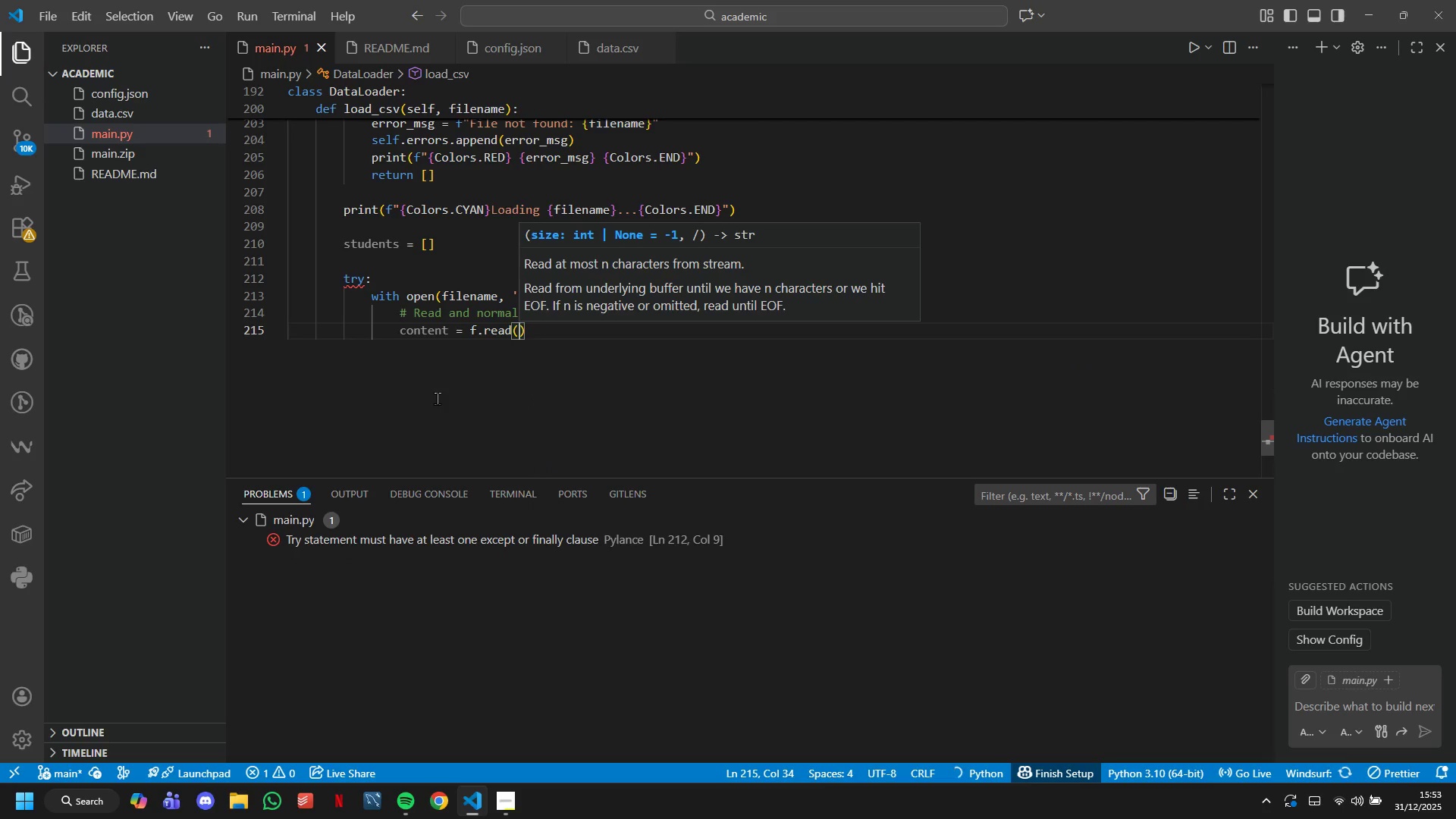 
key(ArrowRight)
 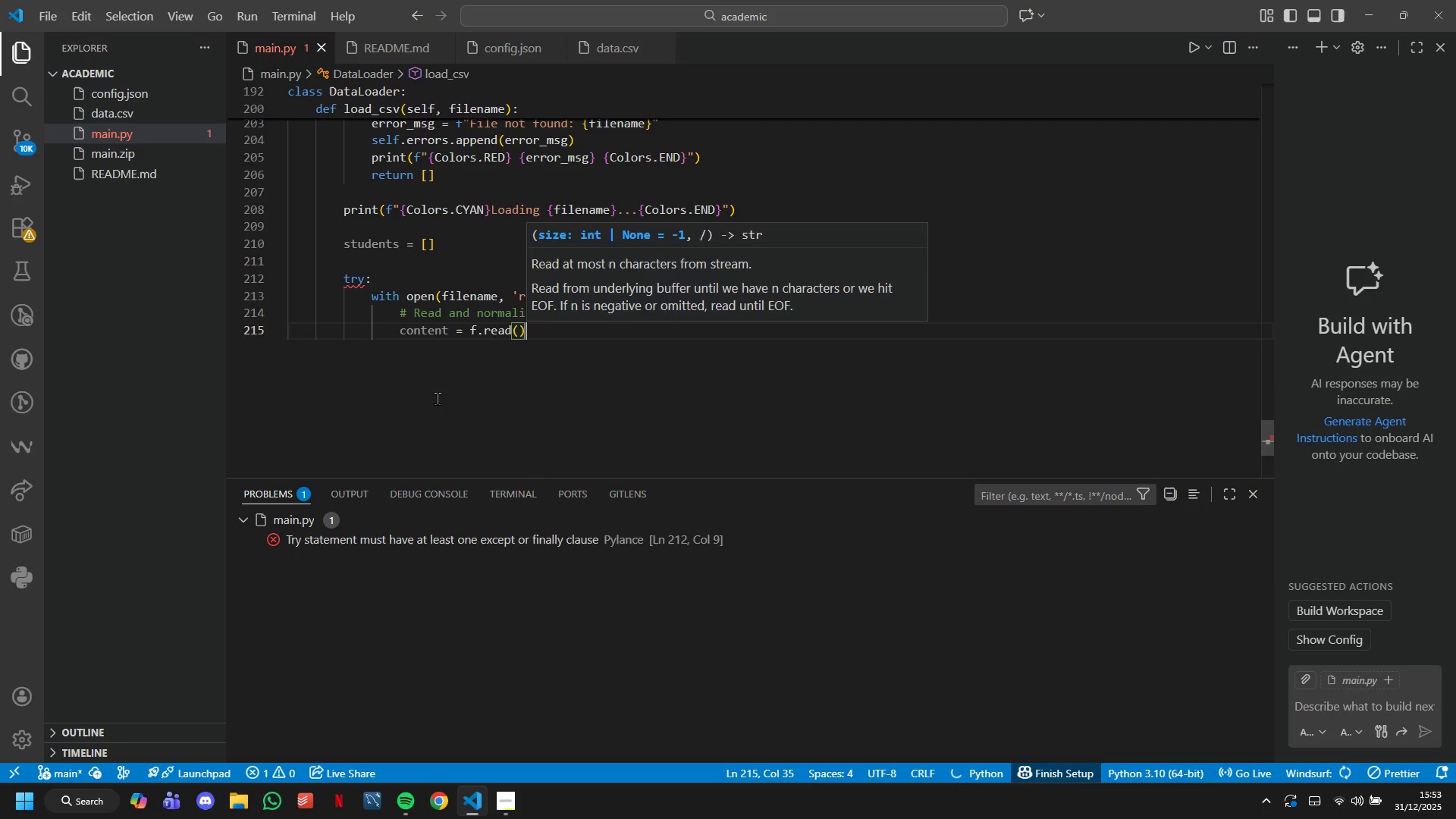 
key(Enter)
 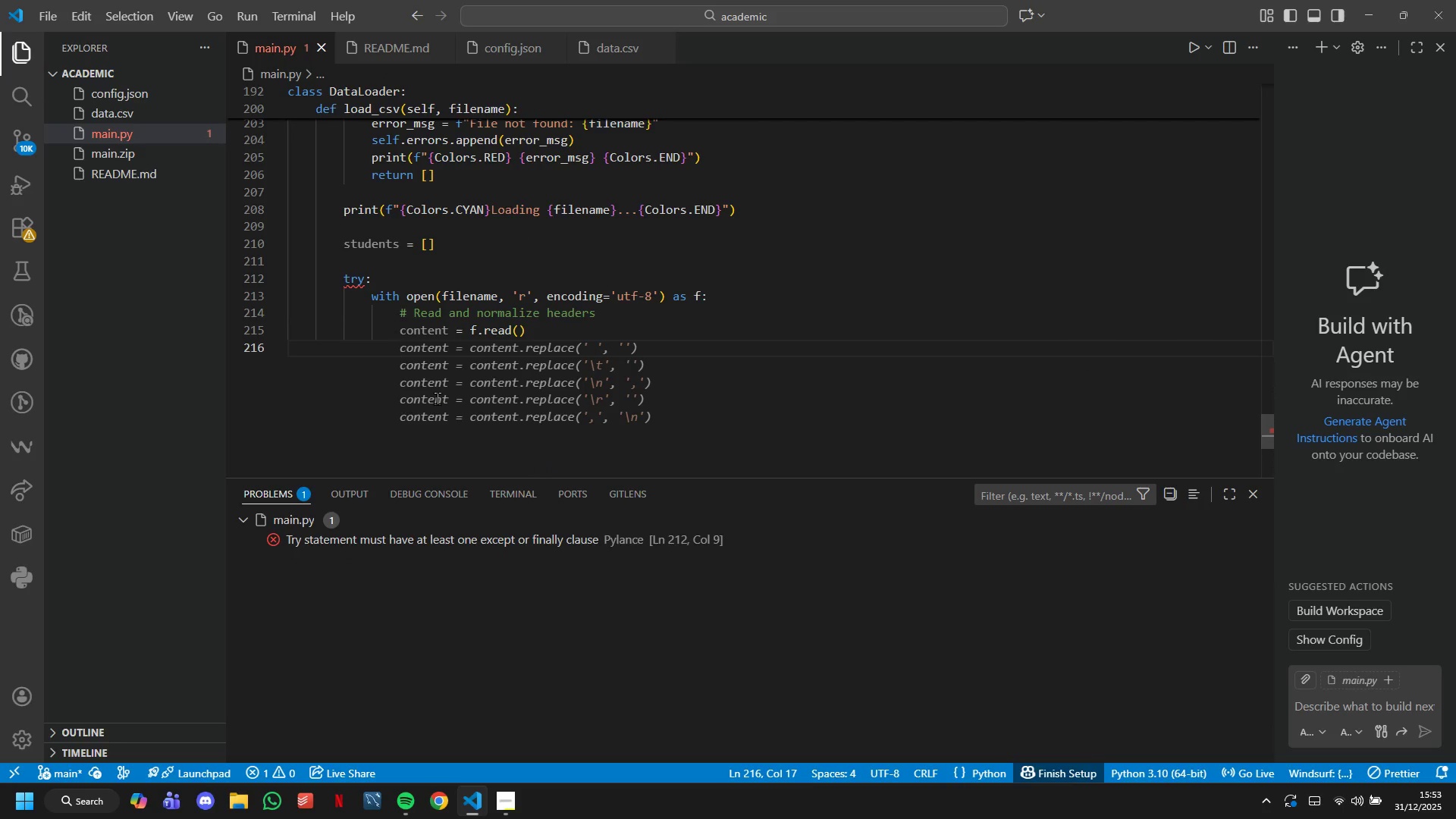 
wait(8.41)
 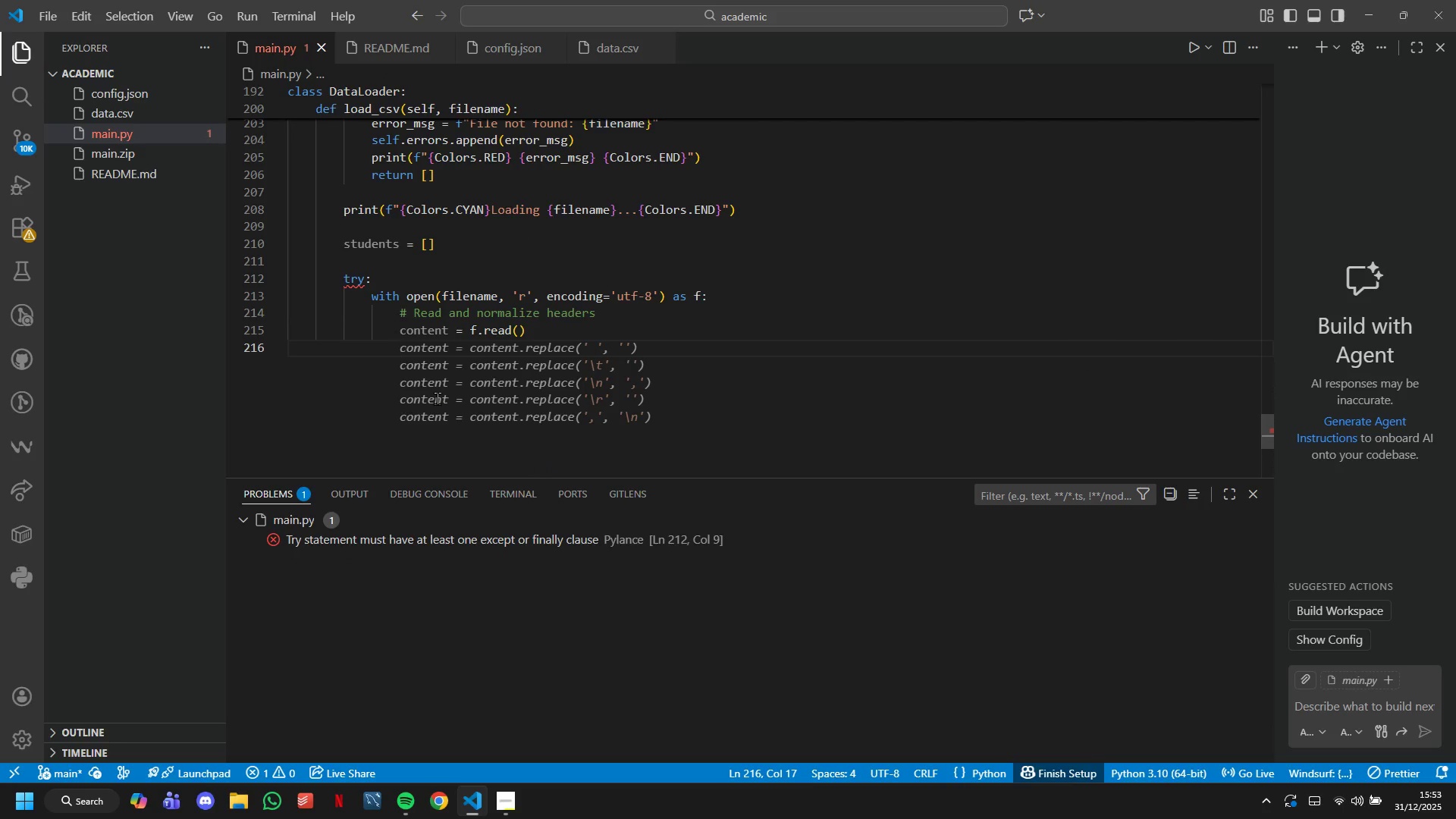 
type(lines = com)
key(Backspace)
type(ntent.strip()
 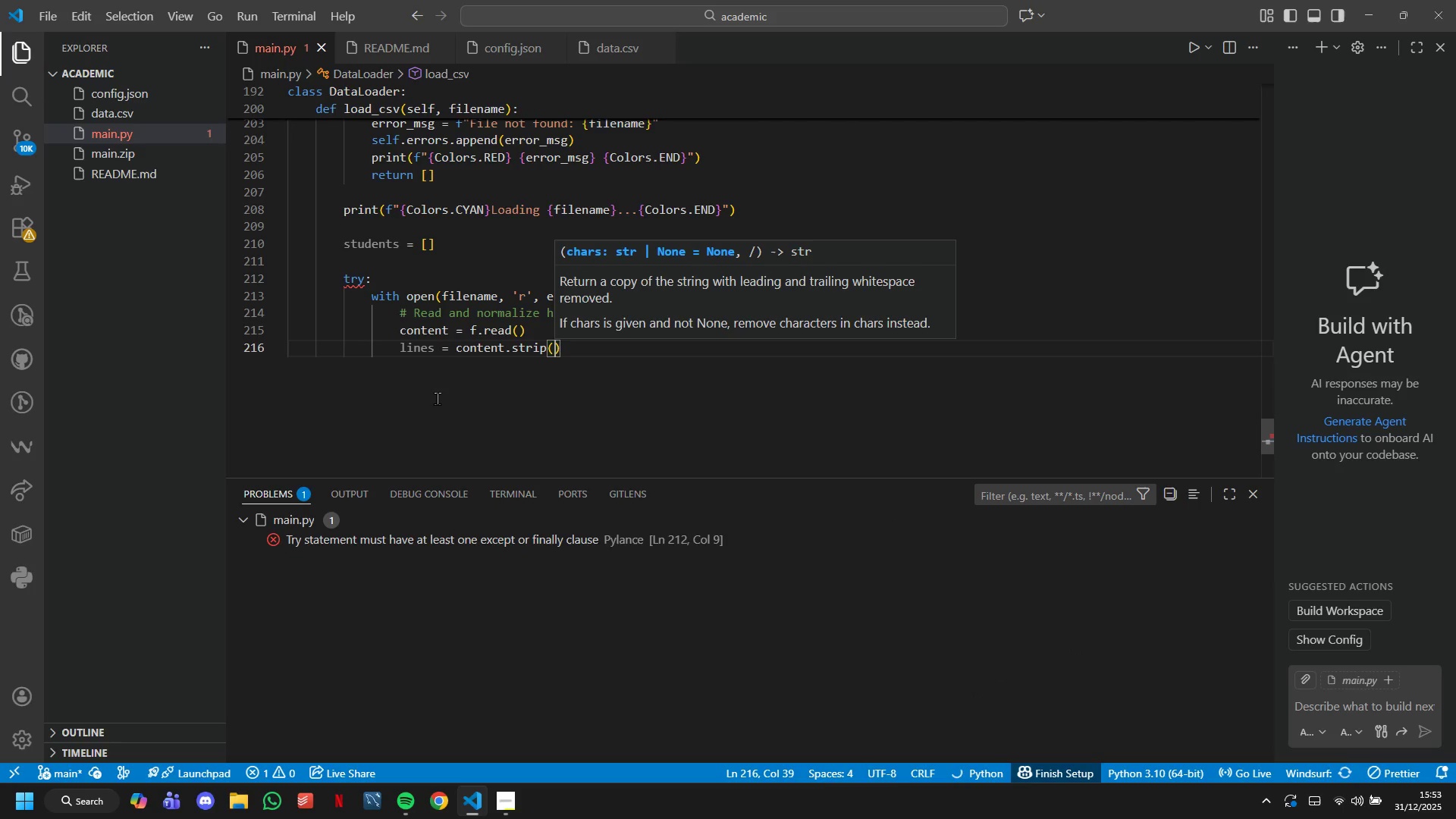 
key(ArrowRight)
 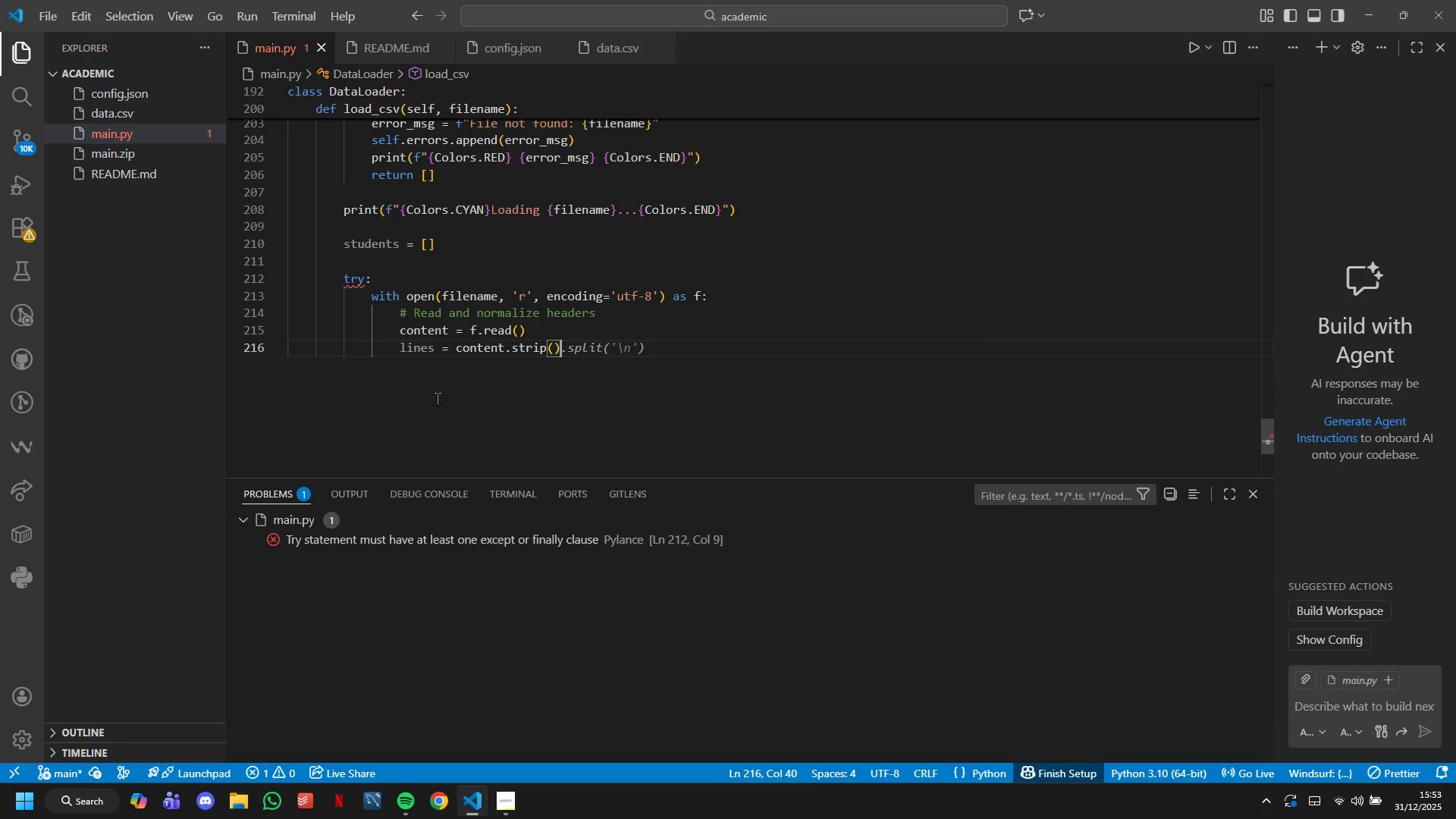 
type(.split('\n)
 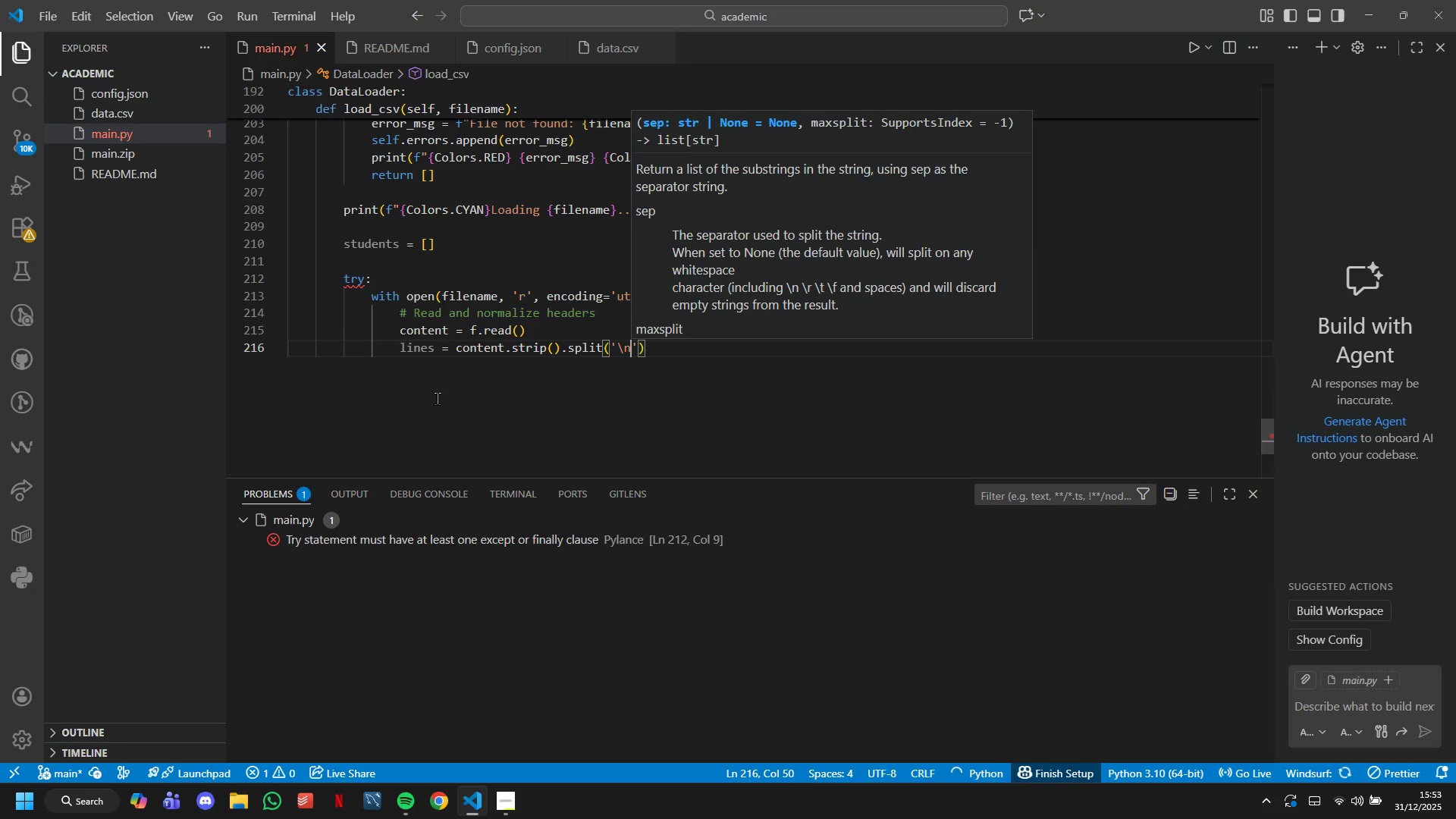 
 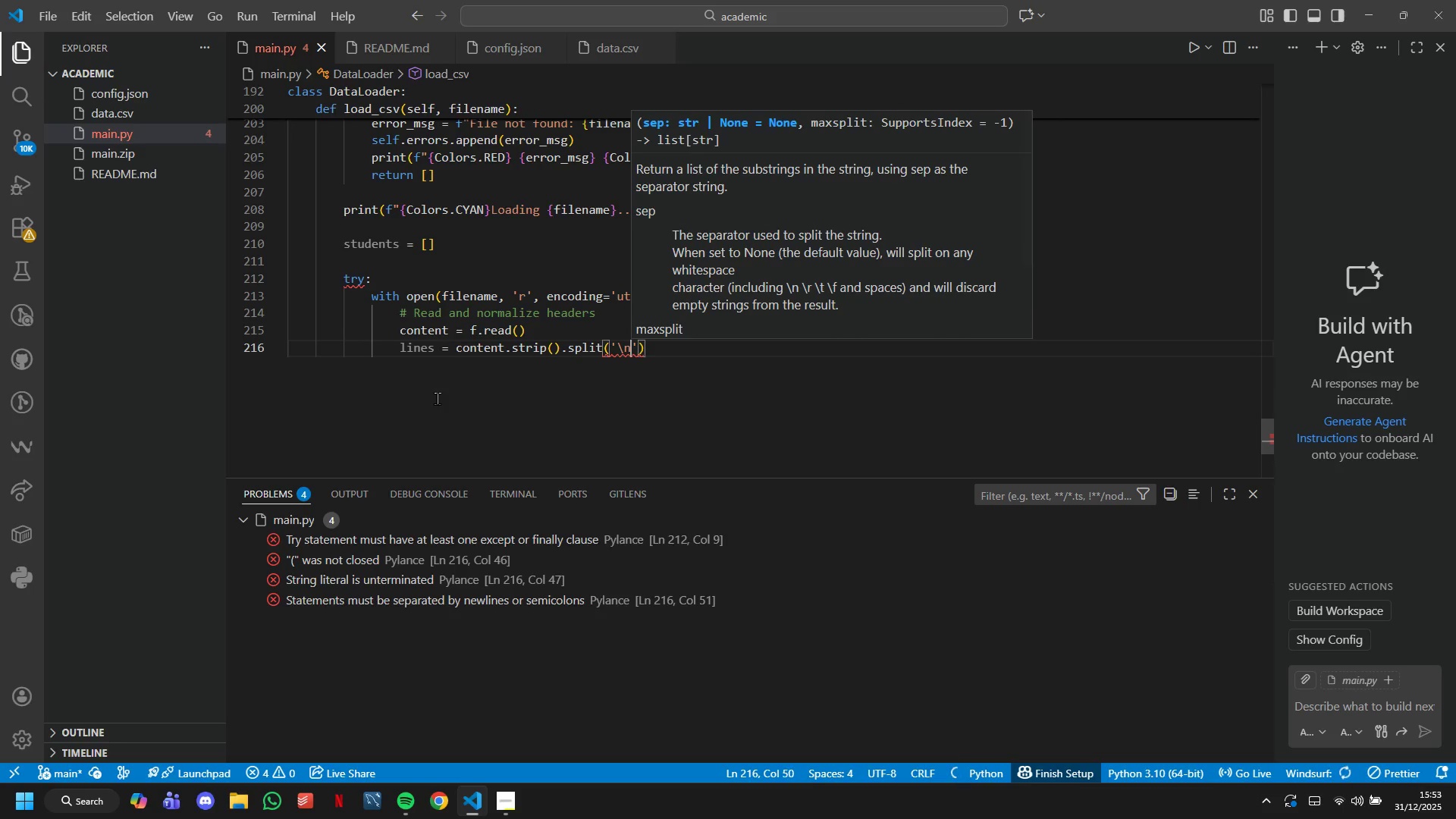 
key(ArrowRight)
 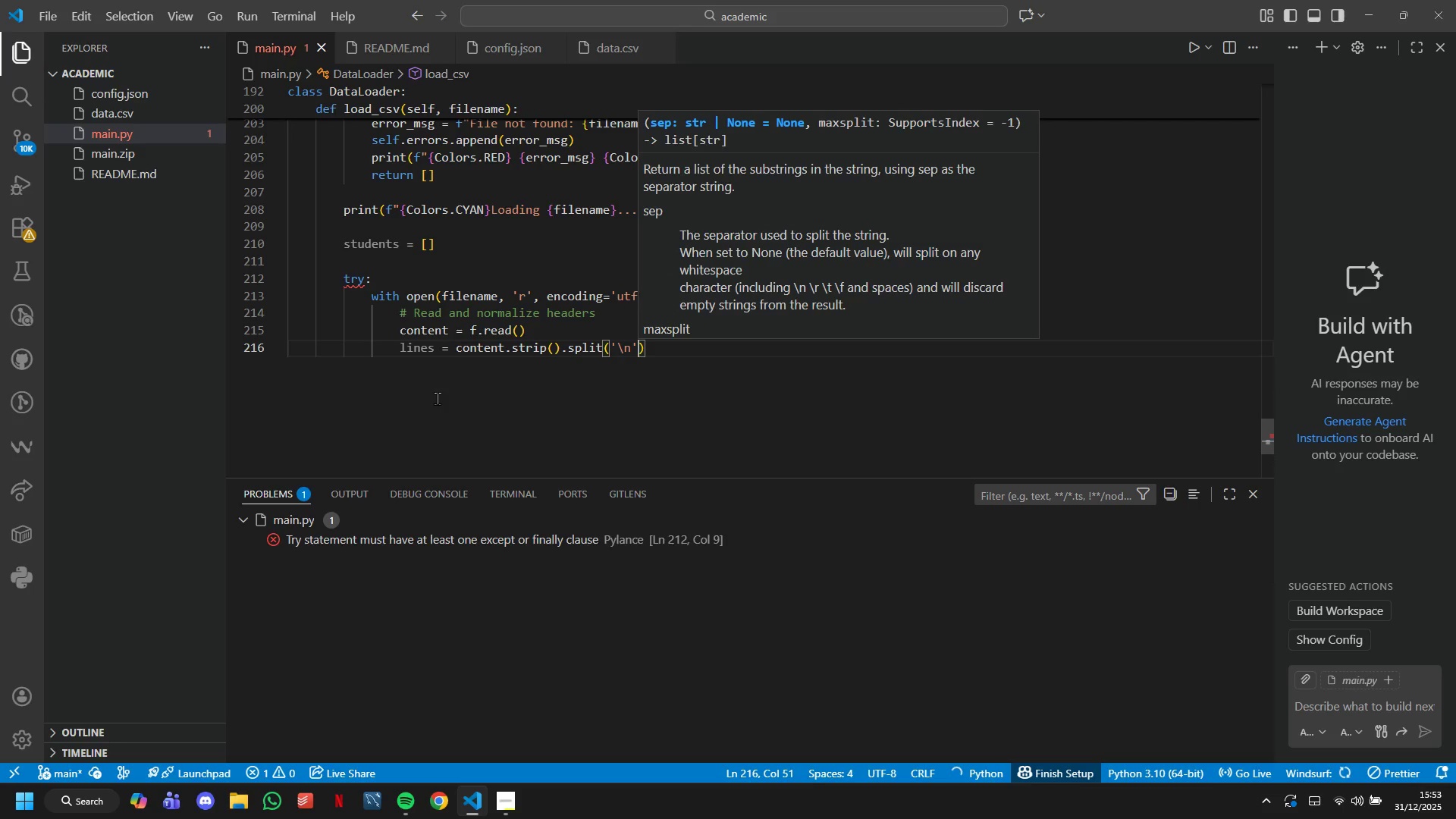 
key(ArrowRight)
 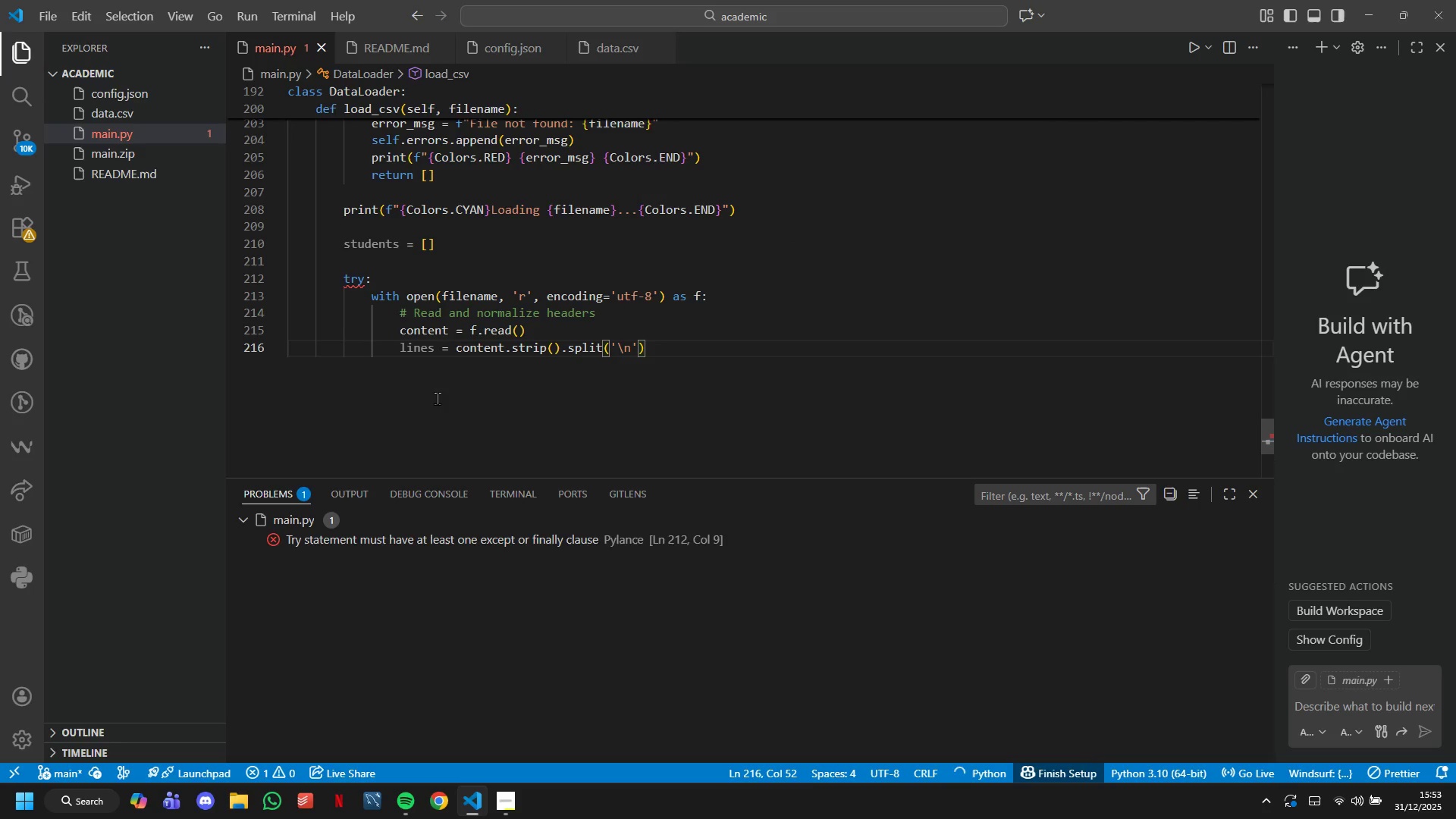 
key(Enter)
 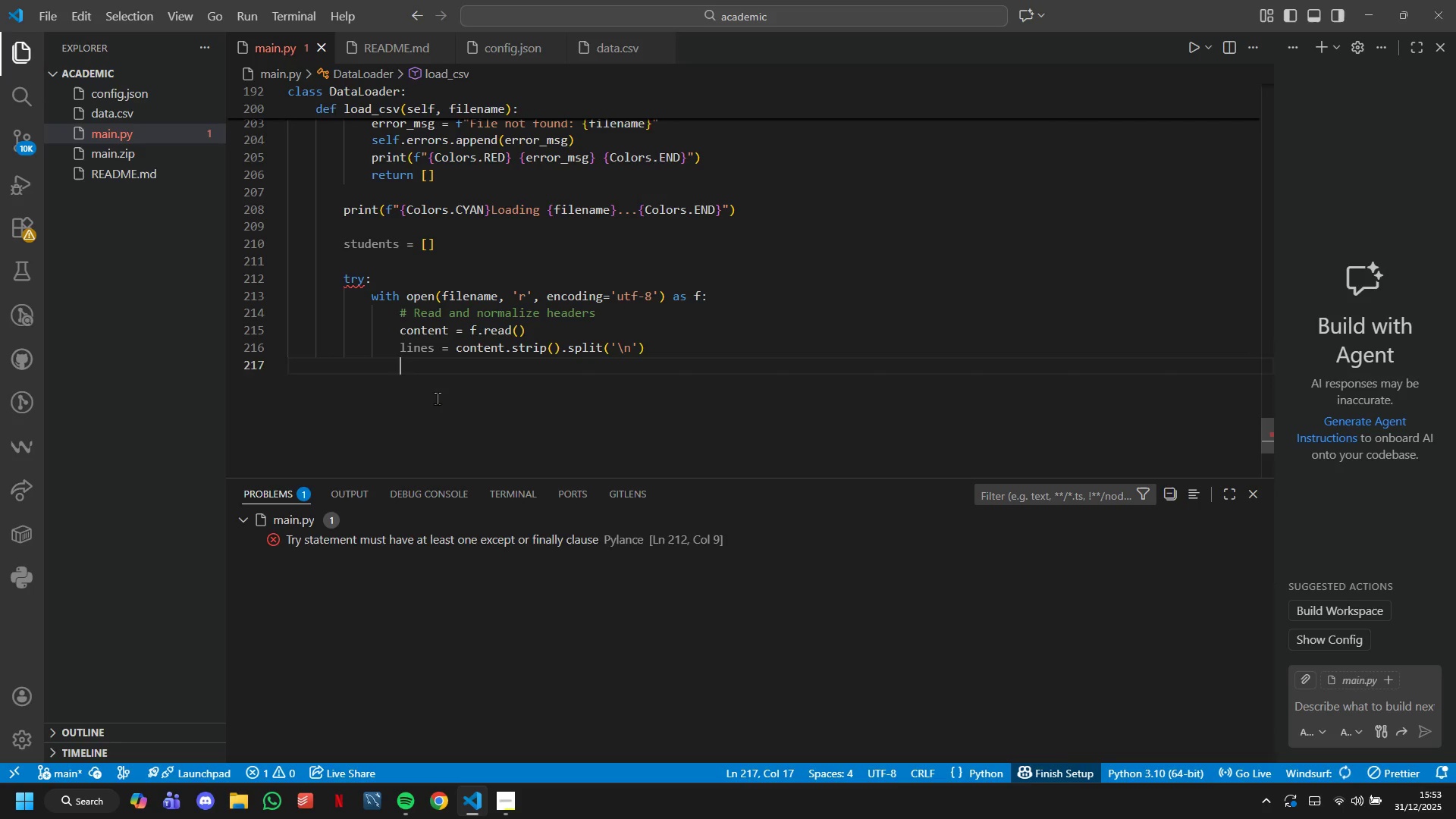 
key(Enter)
 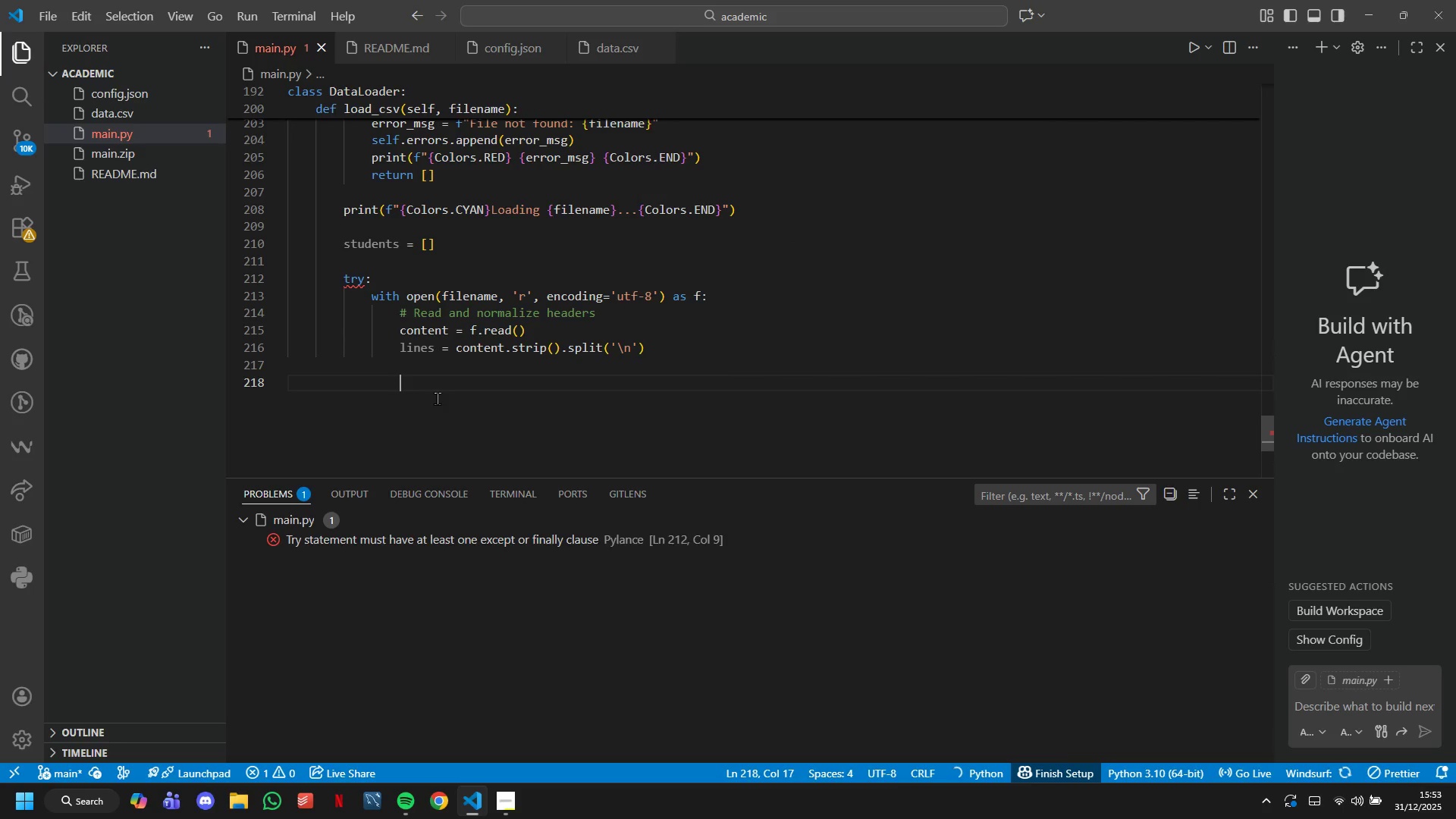 
type(if not Lines:)
 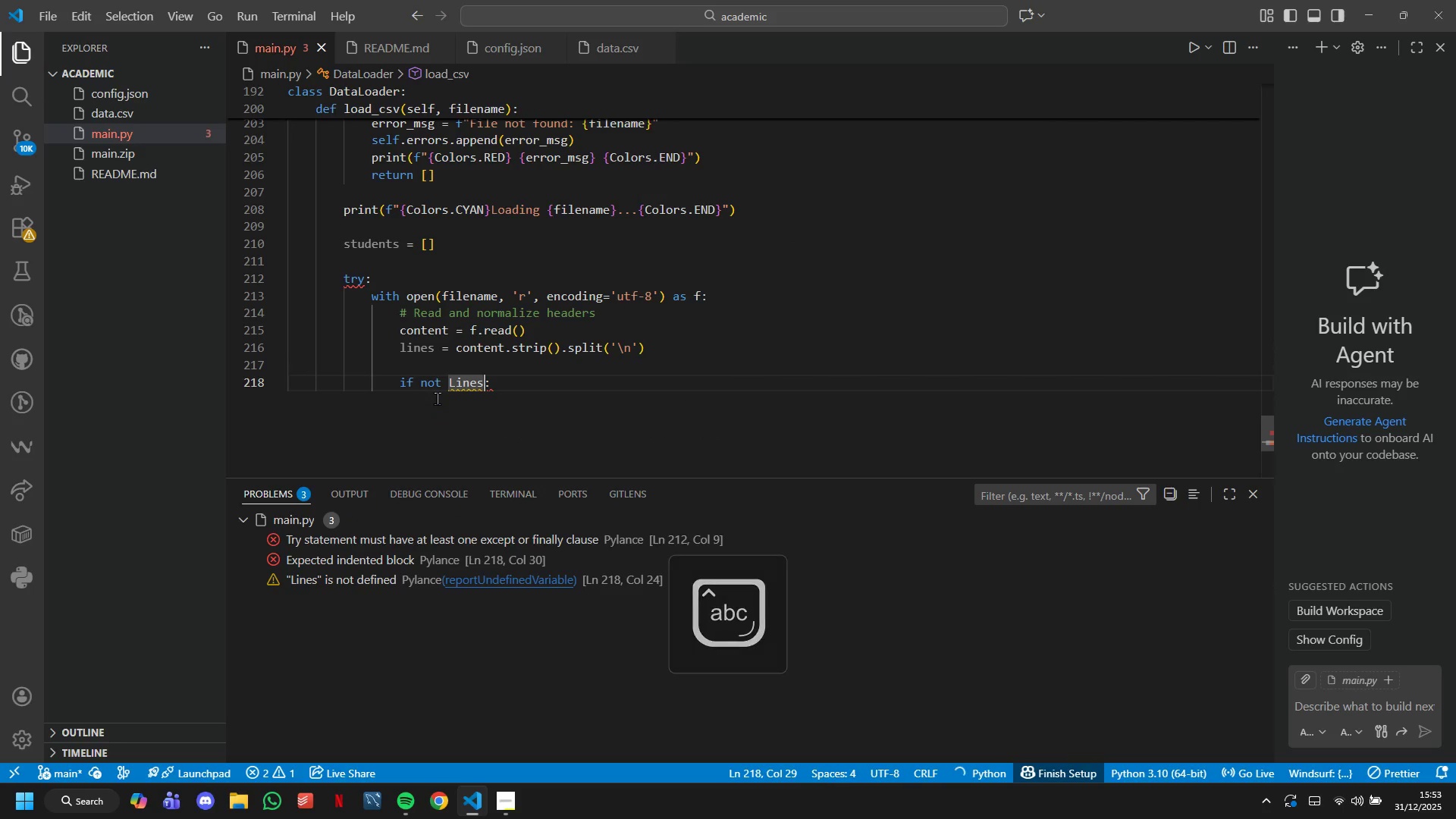 
 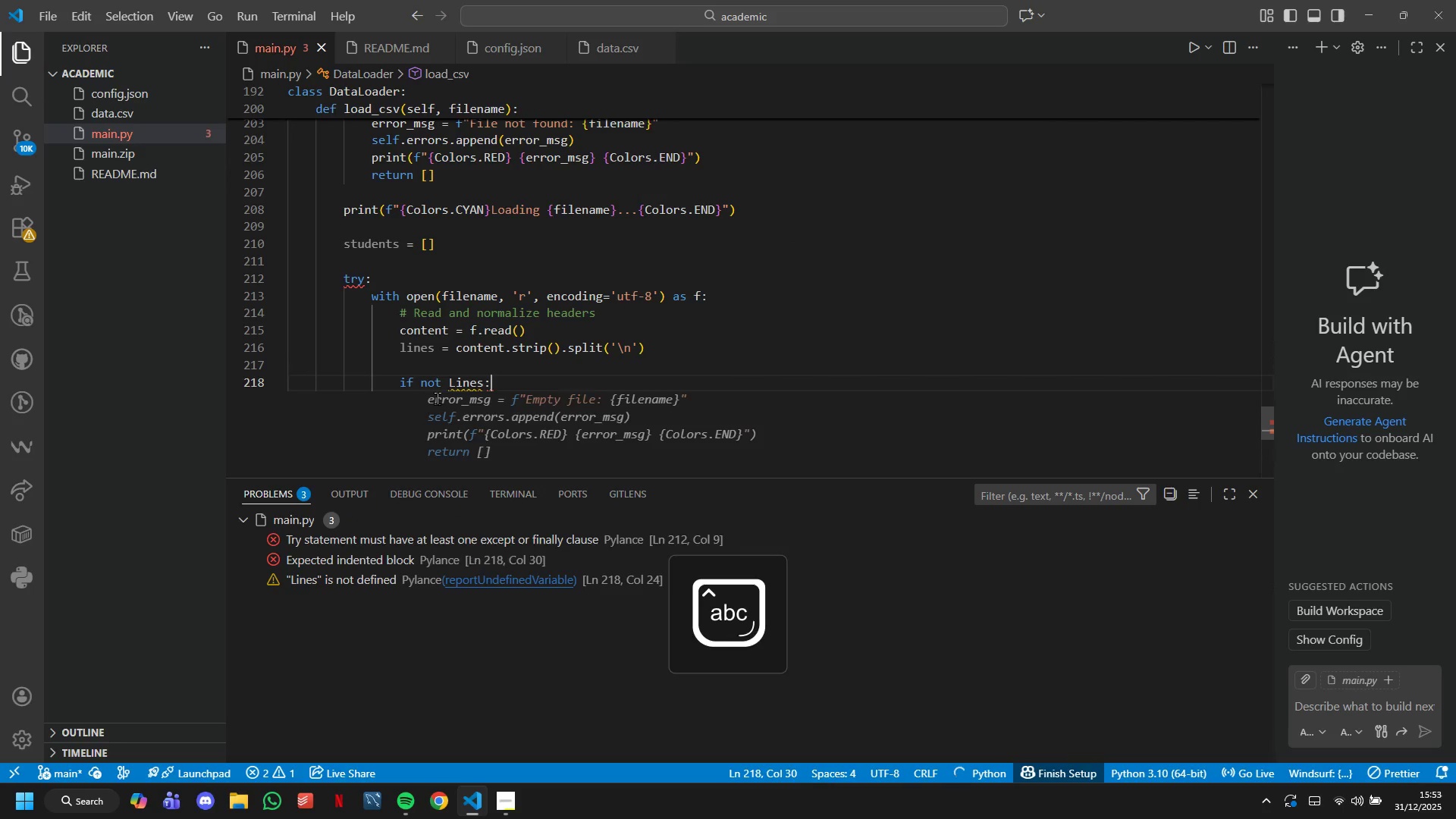 
hold_key(key=ArrowLeft, duration=0.56)
 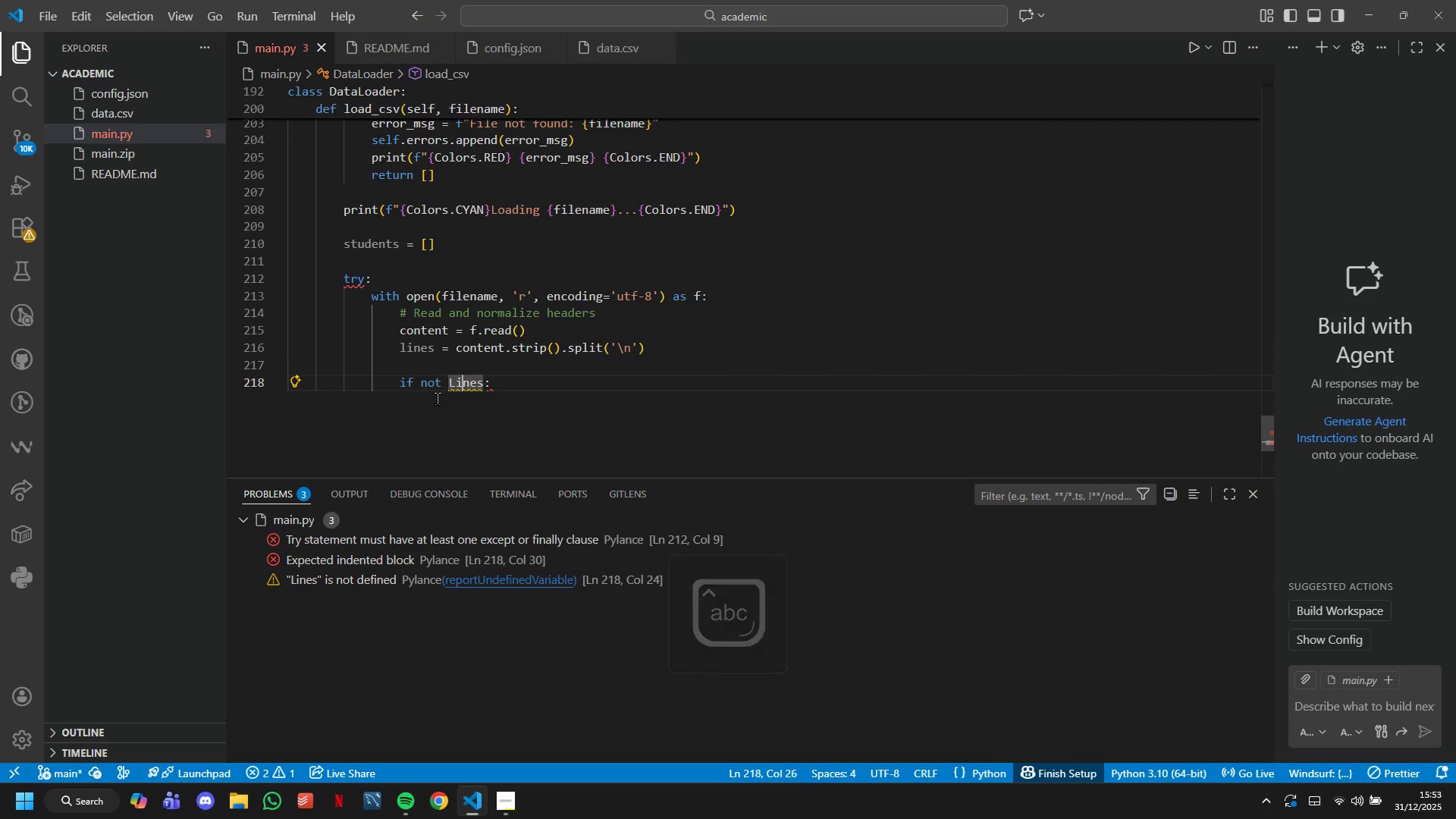 
key(ArrowLeft)
 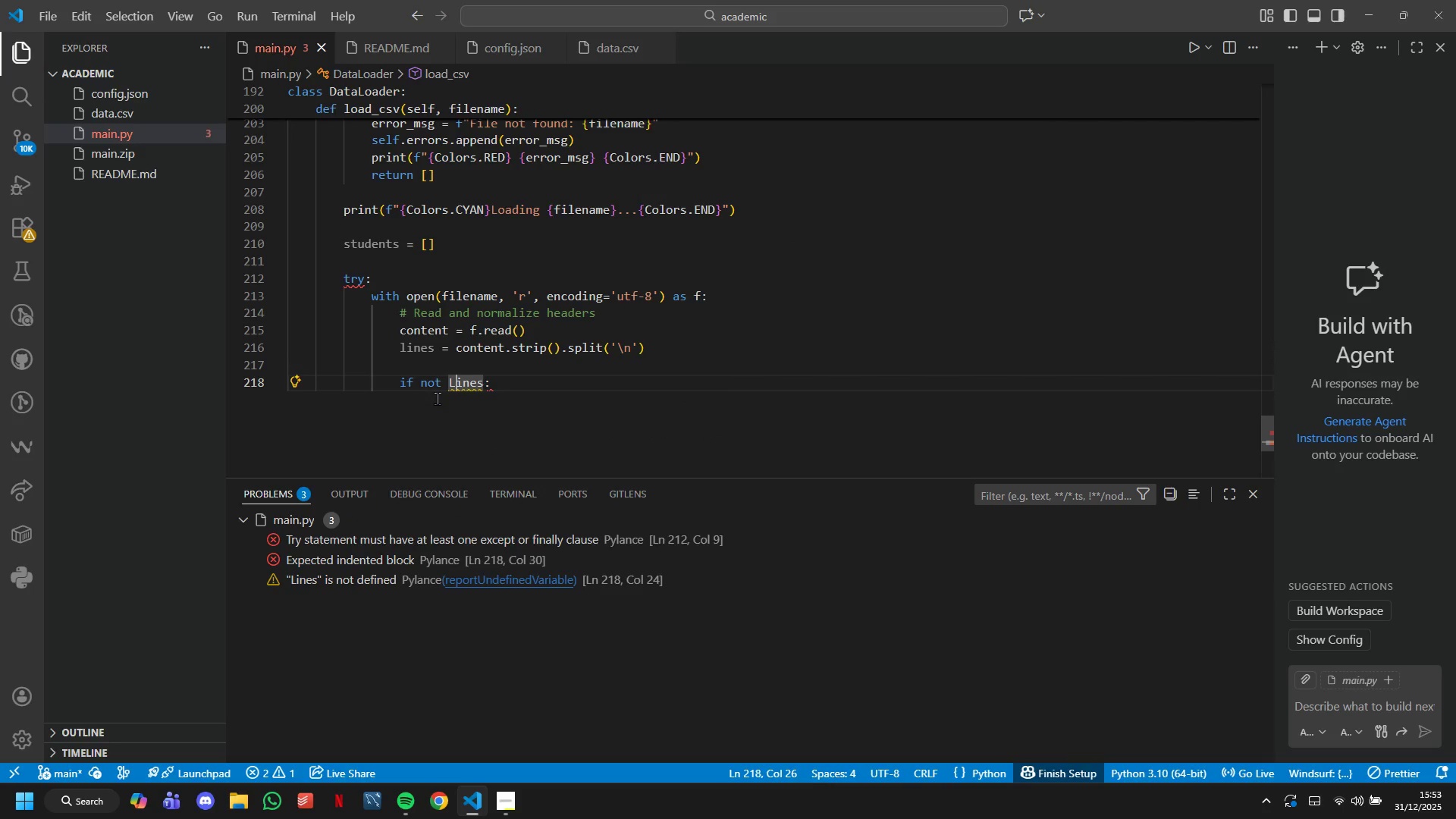 
key(ArrowLeft)
 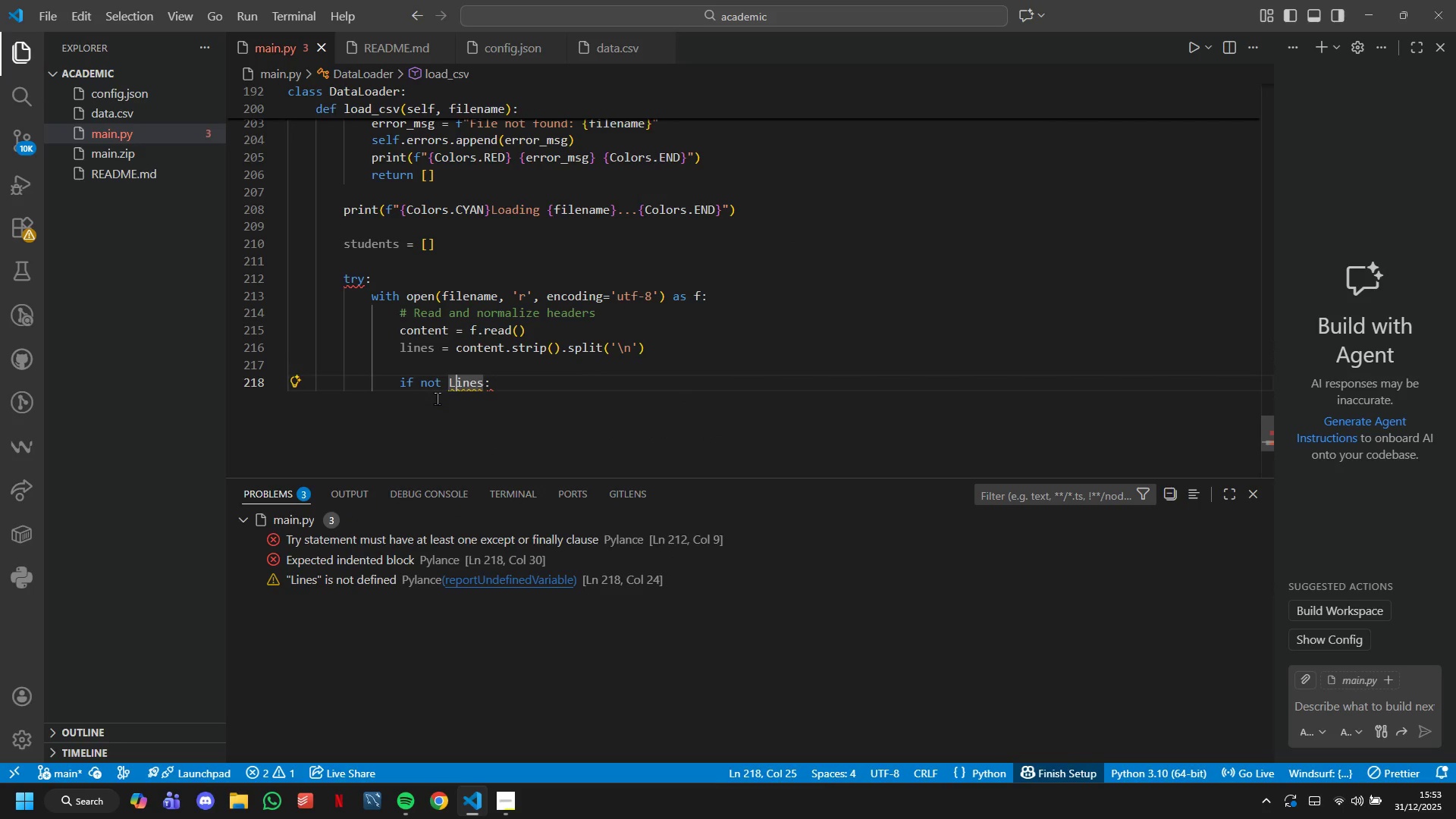 
key(Backspace)
 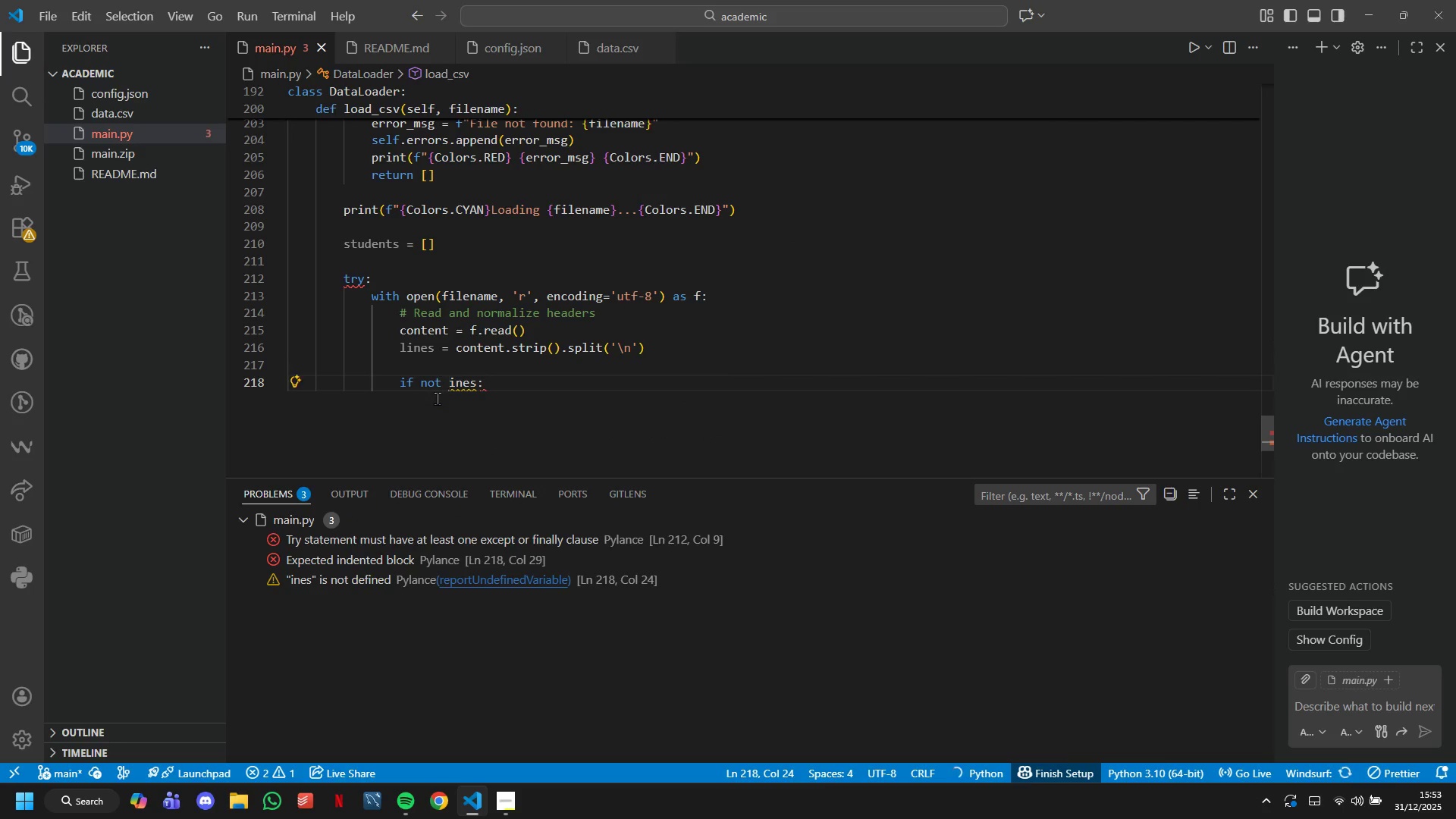 
key(L)
 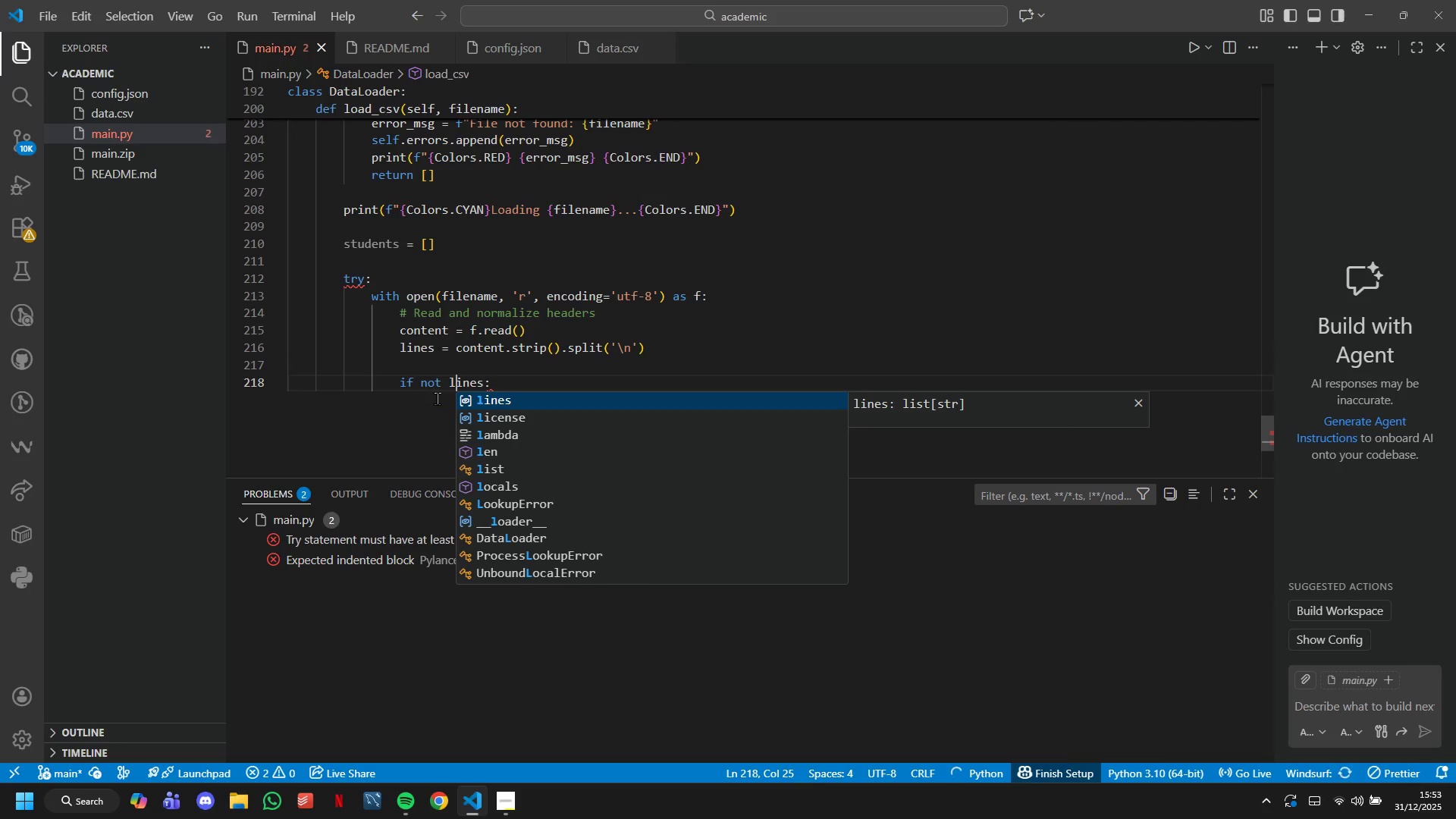 
key(ArrowRight)
 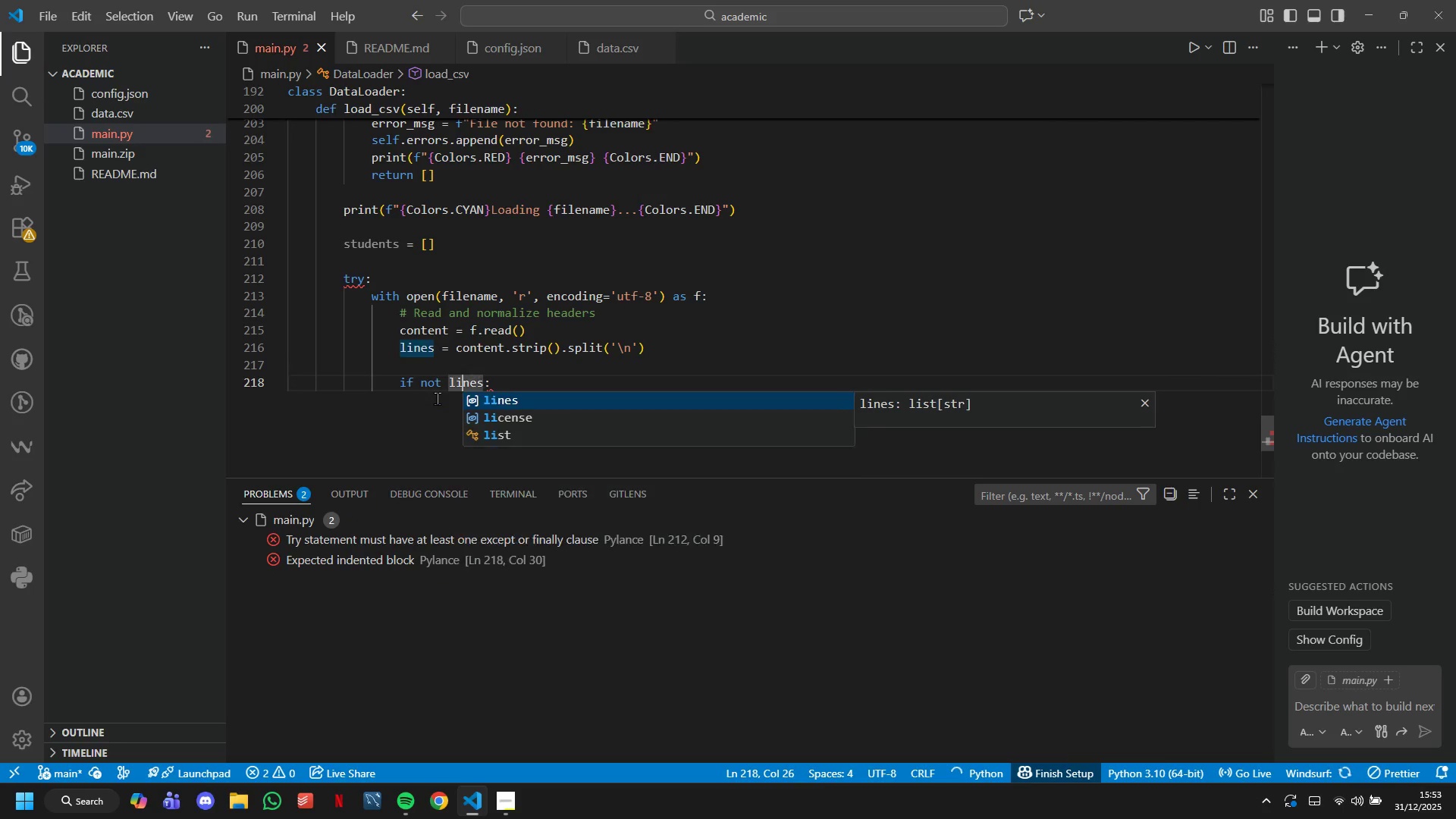 
key(ArrowRight)
 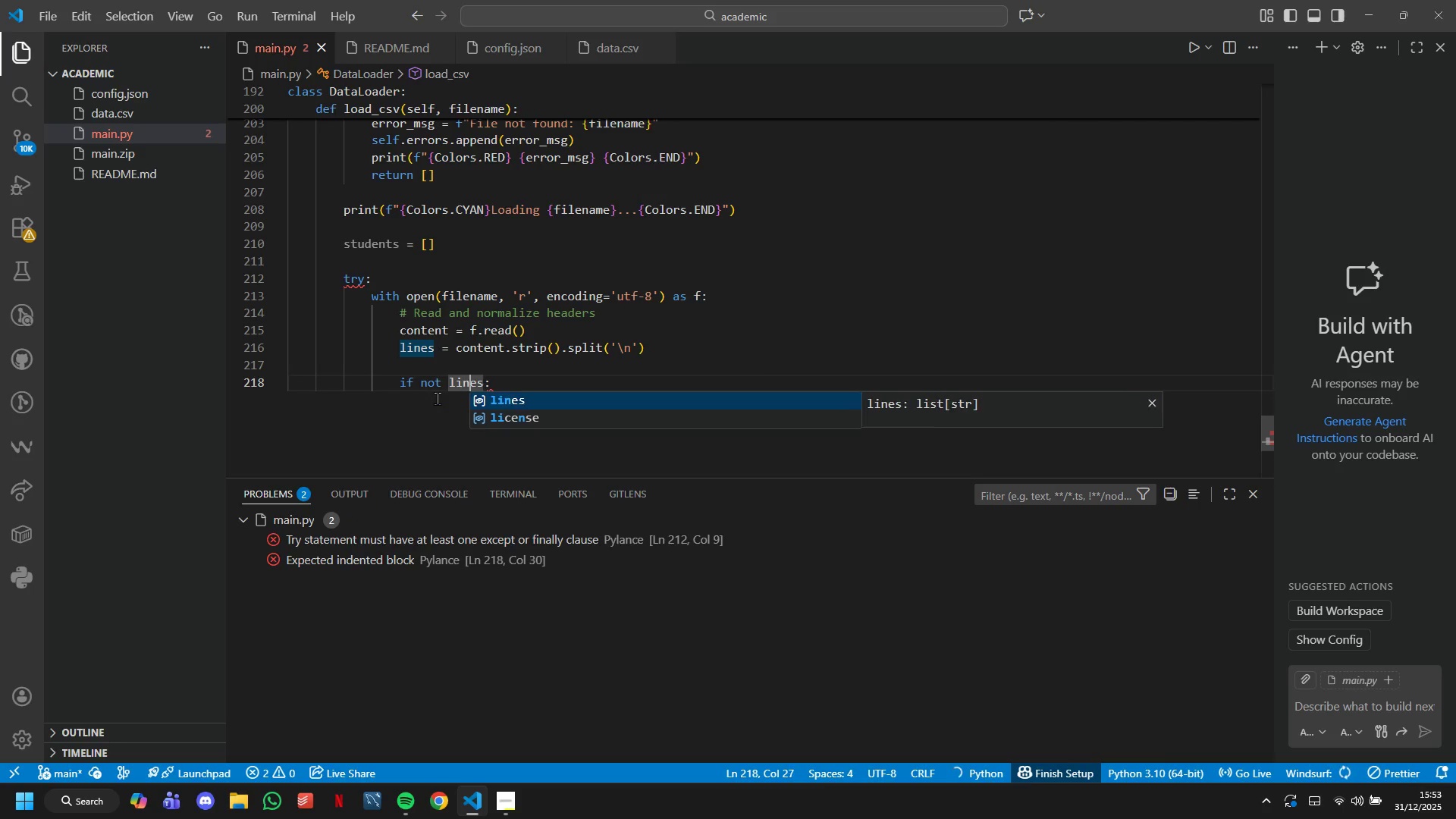 
key(ArrowRight)
 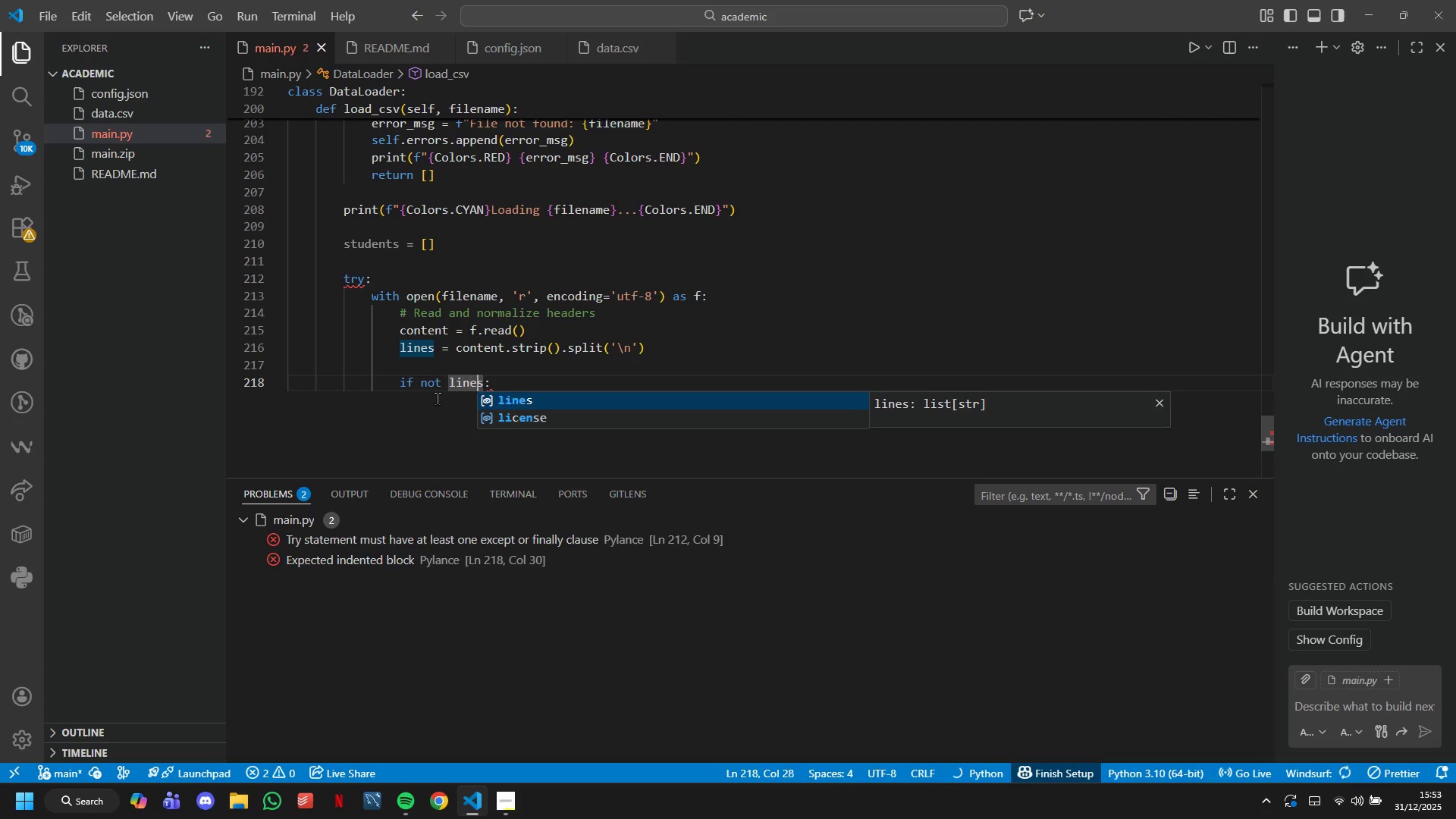 
key(ArrowRight)
 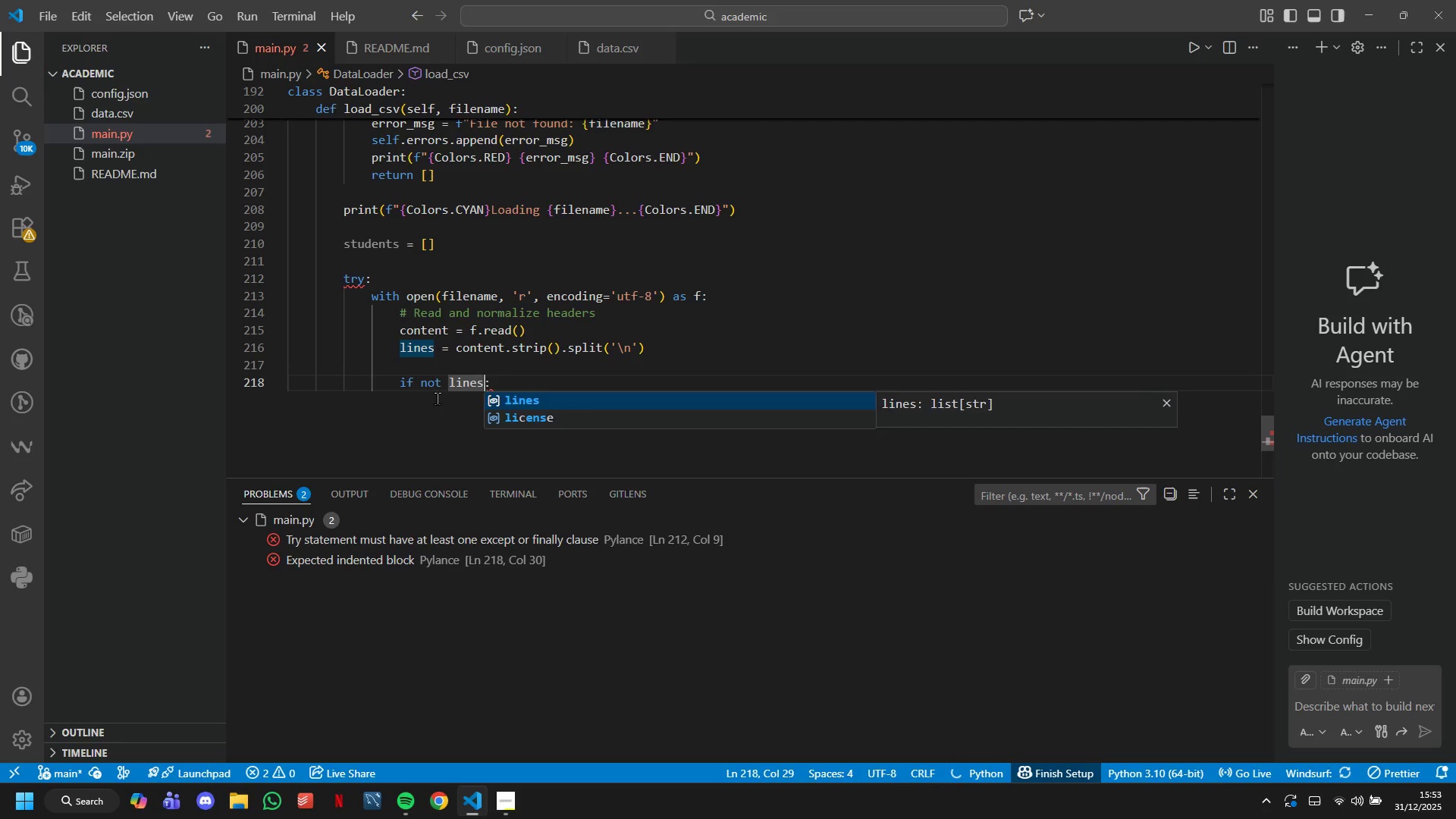 
key(ArrowRight)
 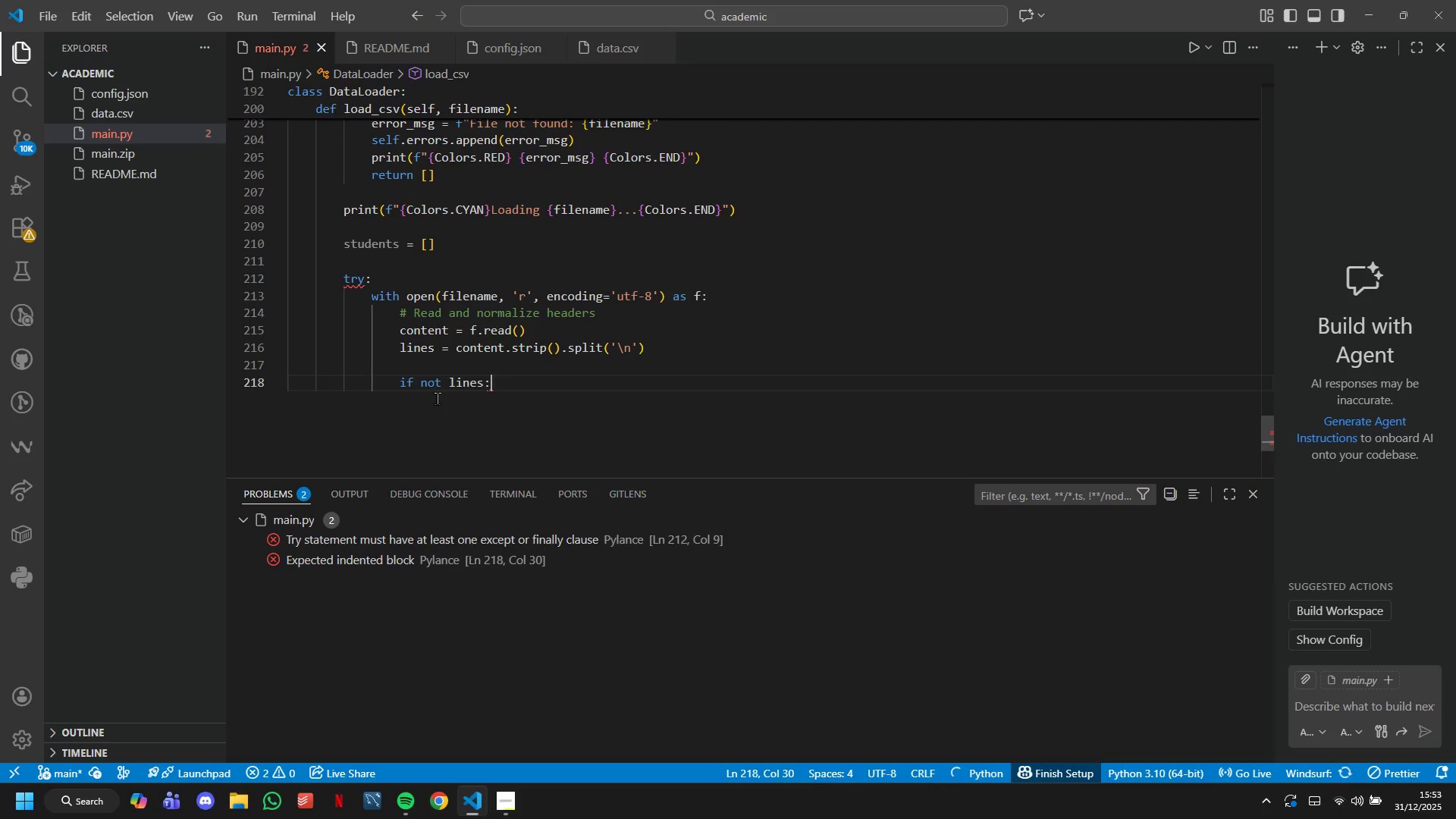 
key(Enter)
 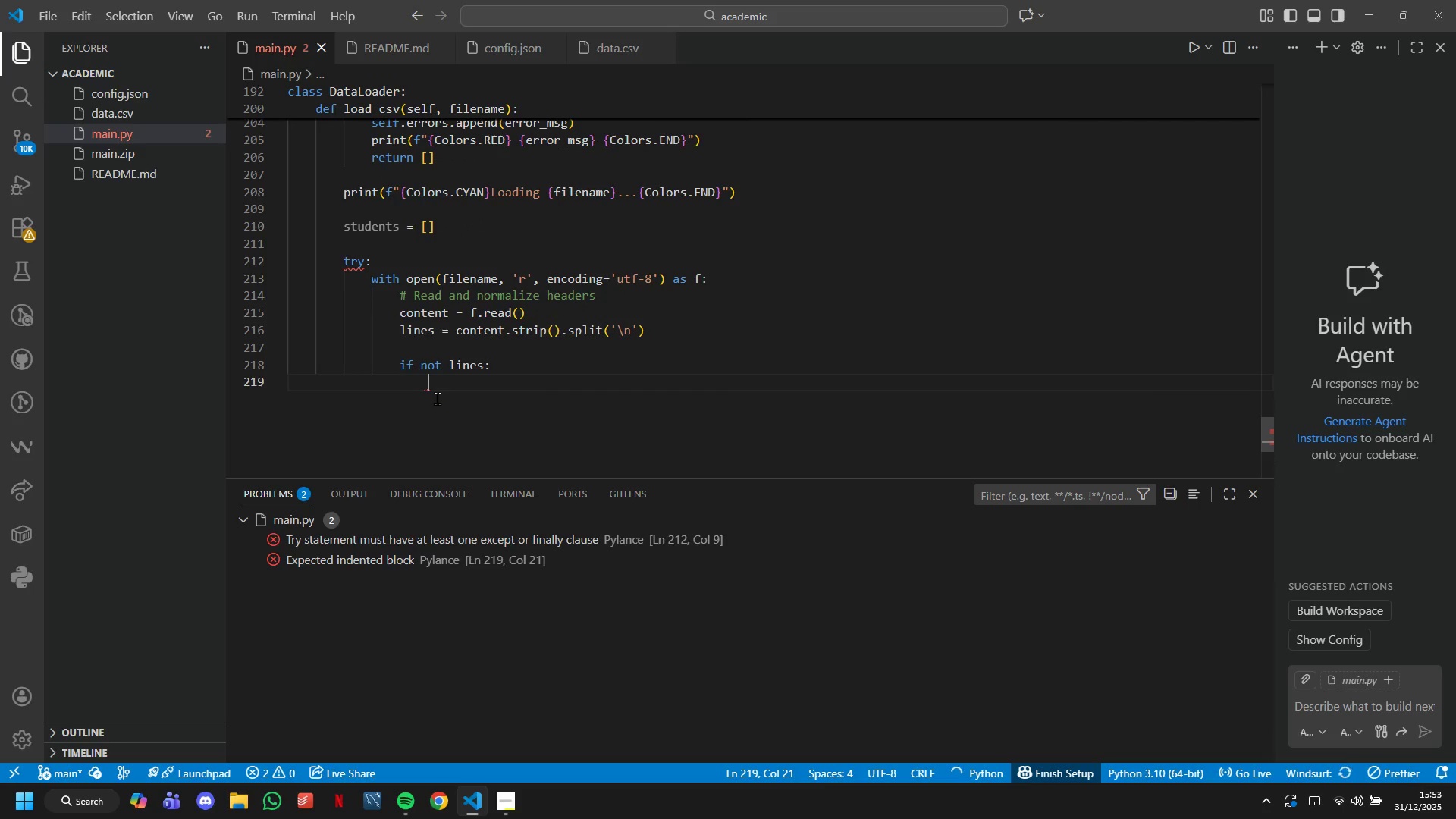 
type(error_msg{)
key(Backspace)
type( = f"Empty file: {filename)
 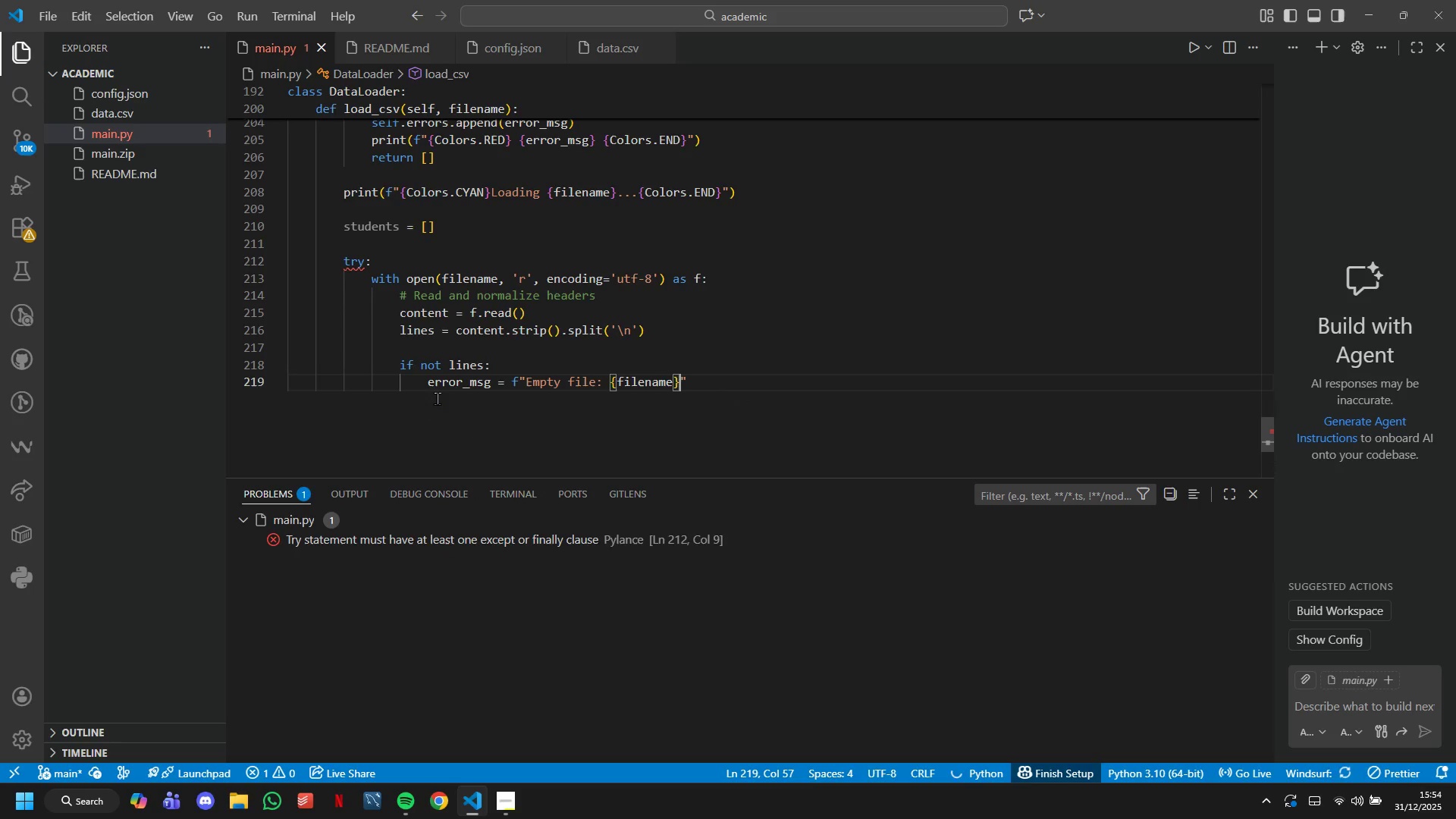 
 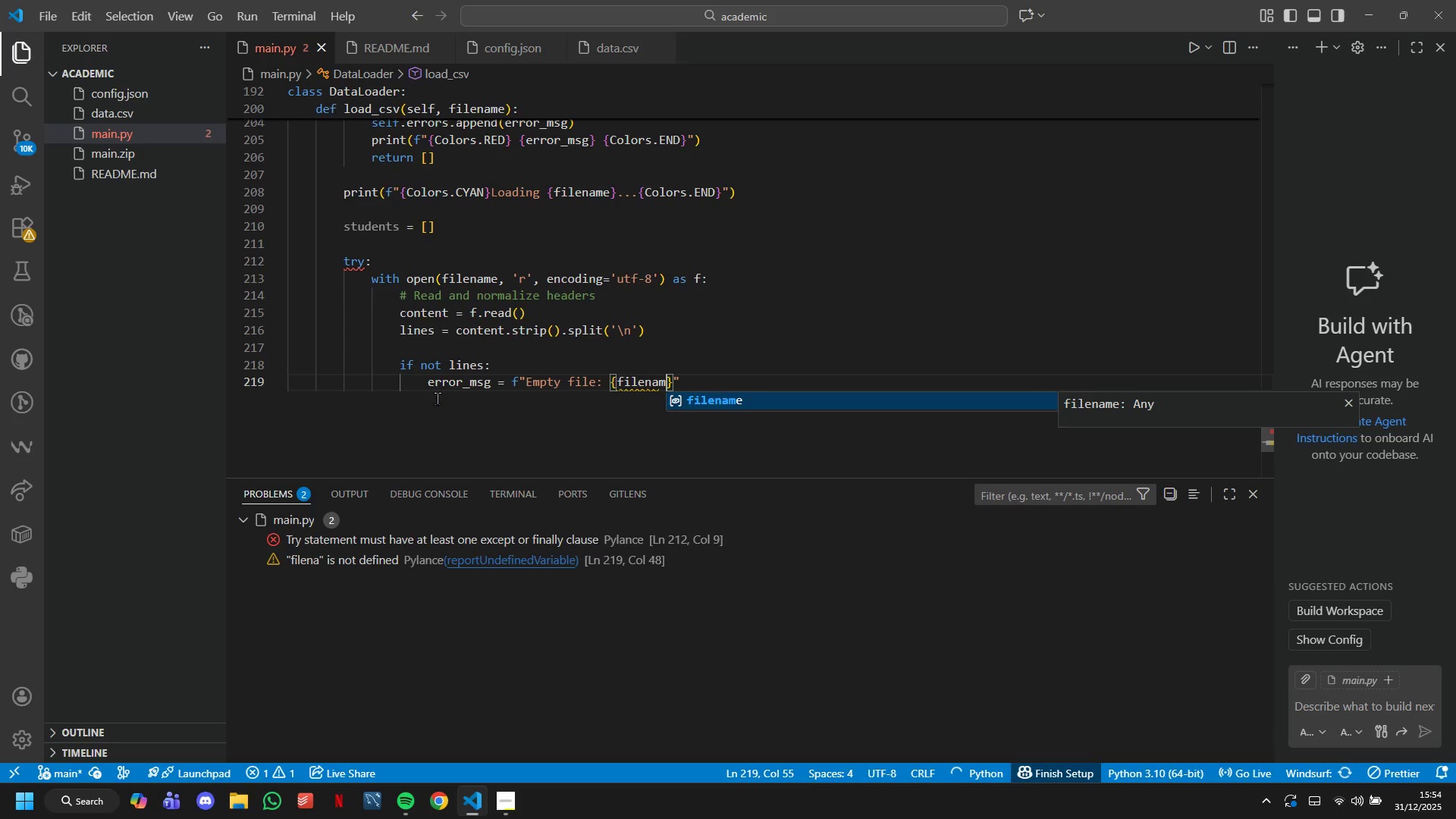 
key(ArrowRight)
 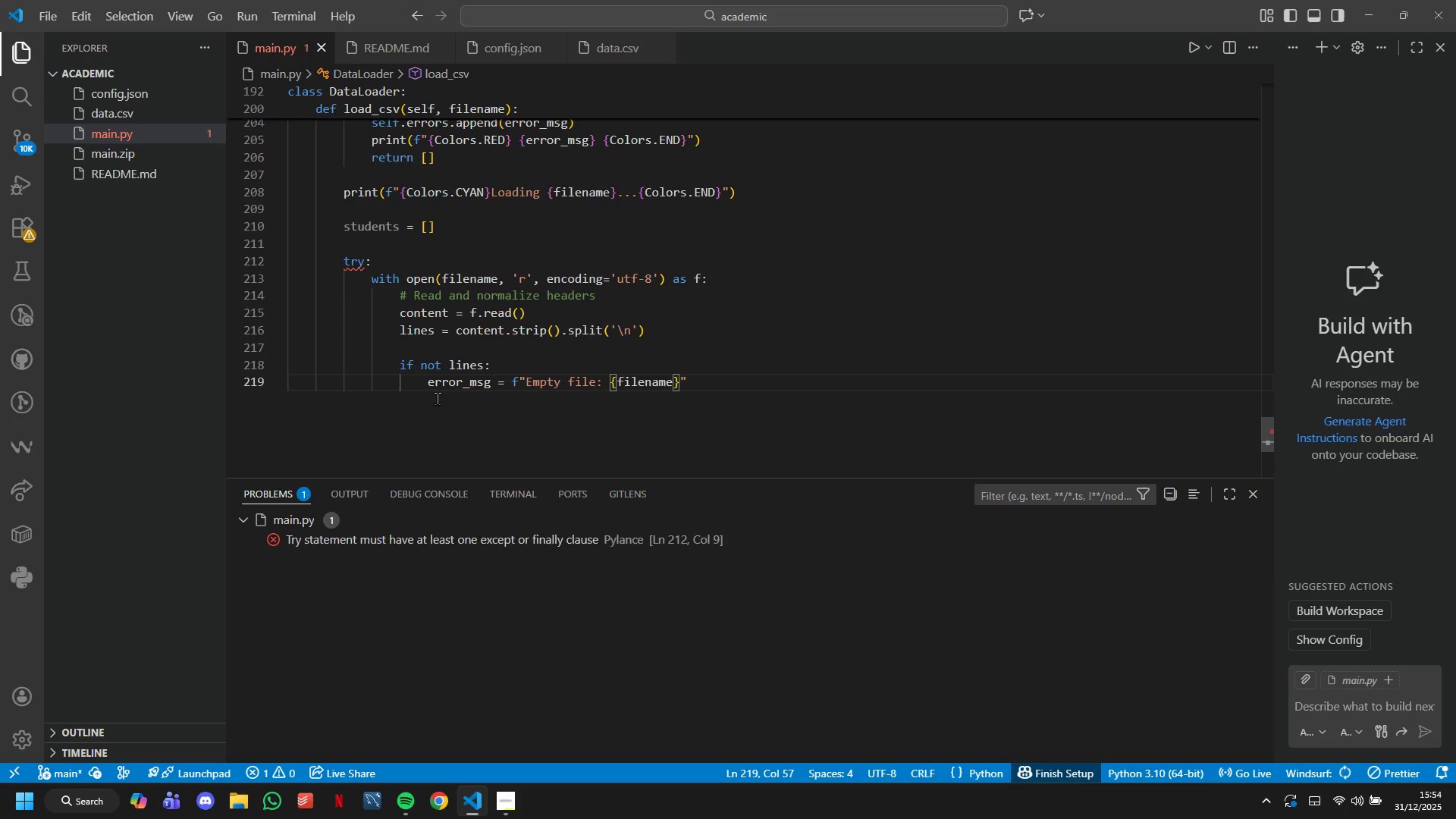 
key(ArrowRight)
 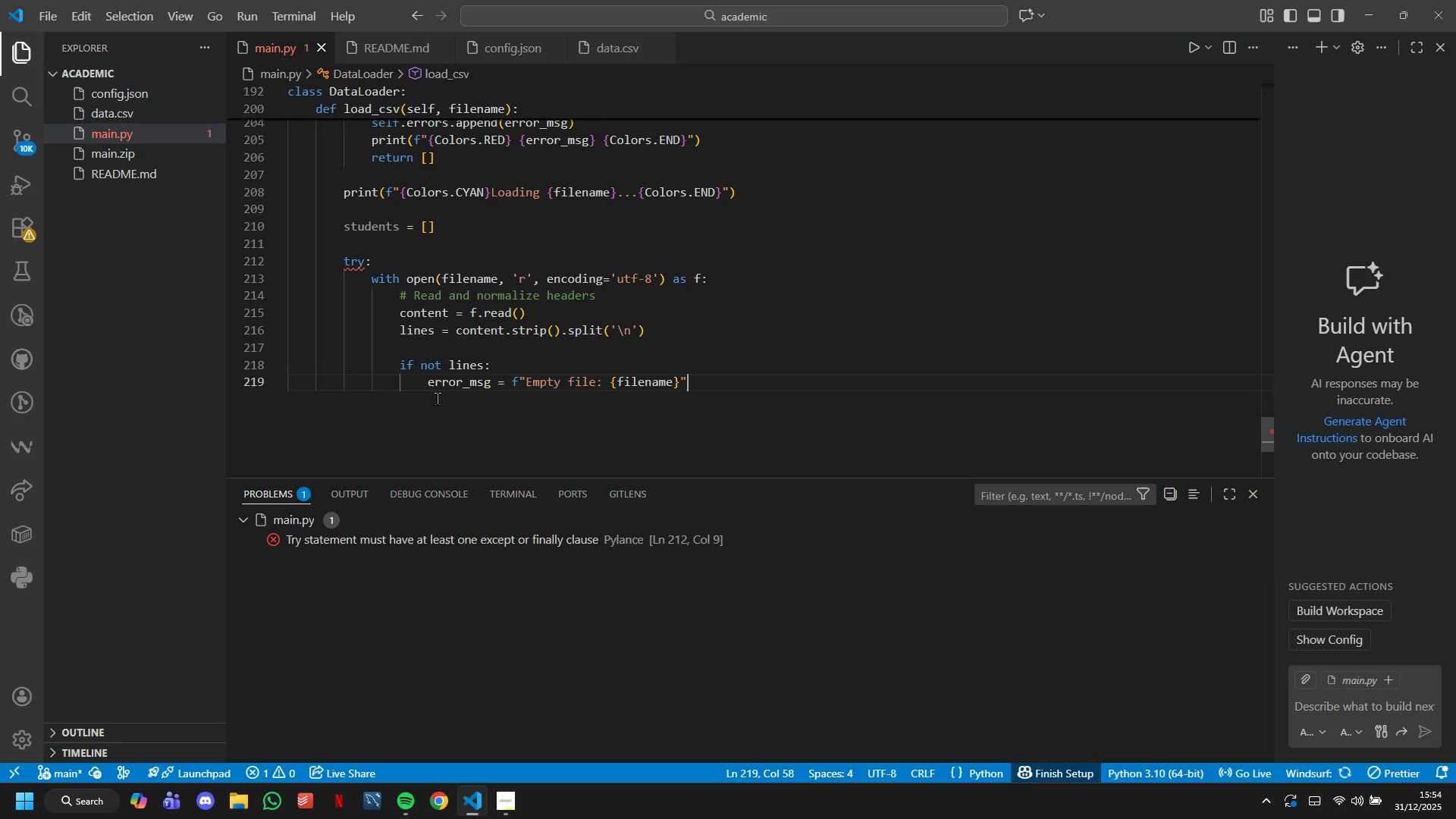 
key(Enter)
 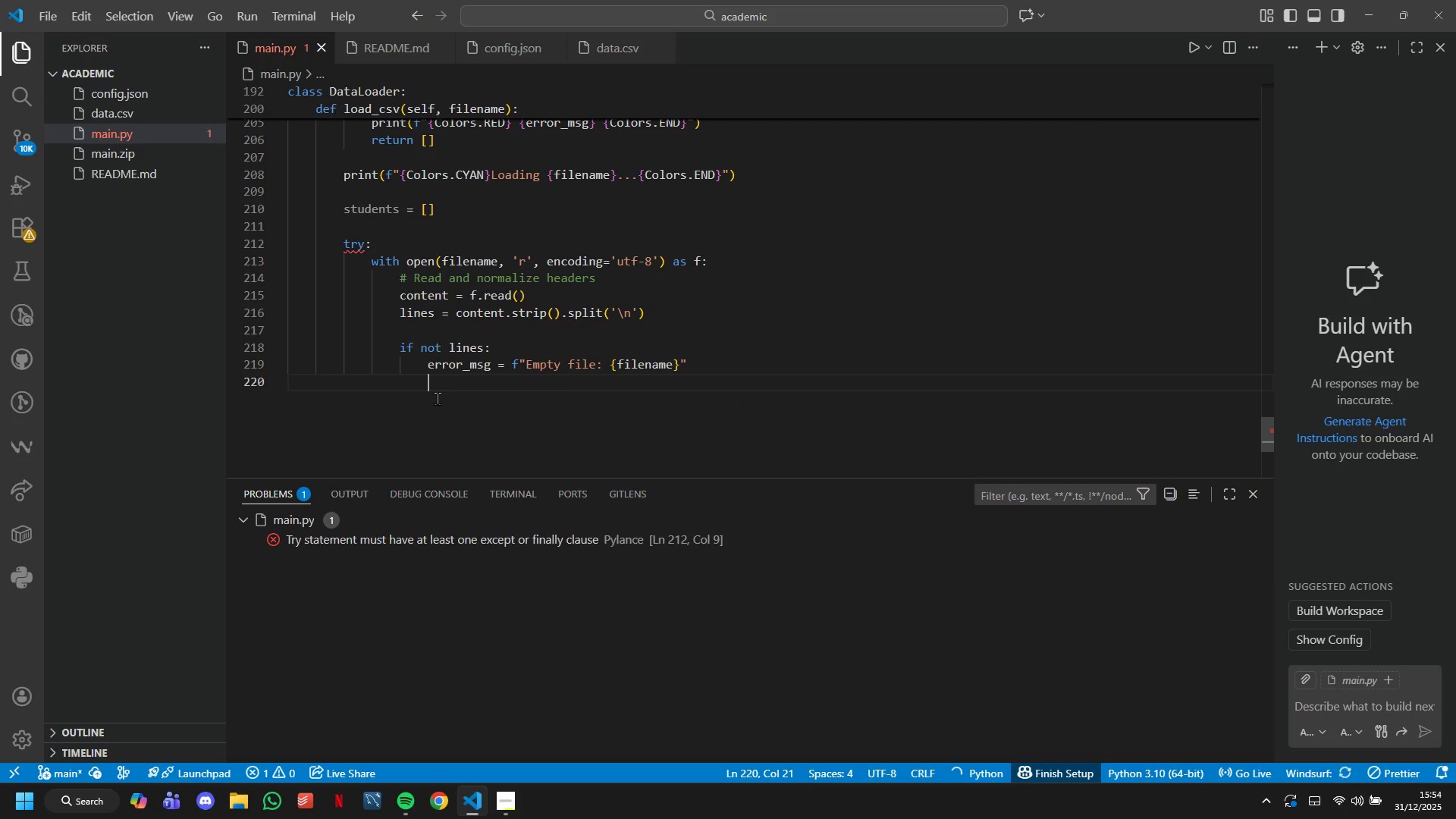 
type(self.erros)
key(Backspace)
type(rs.append(error_msg)
 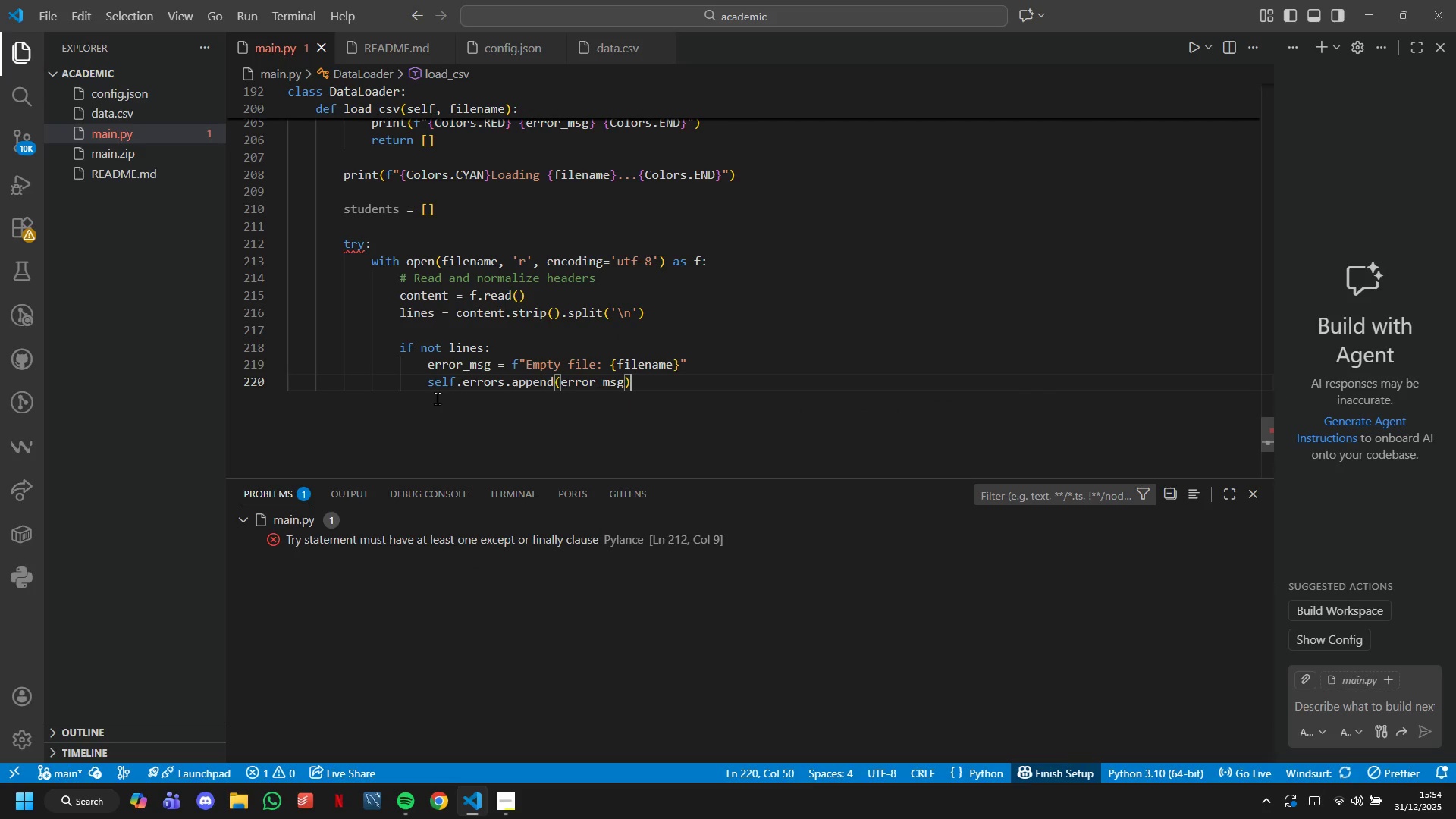 
 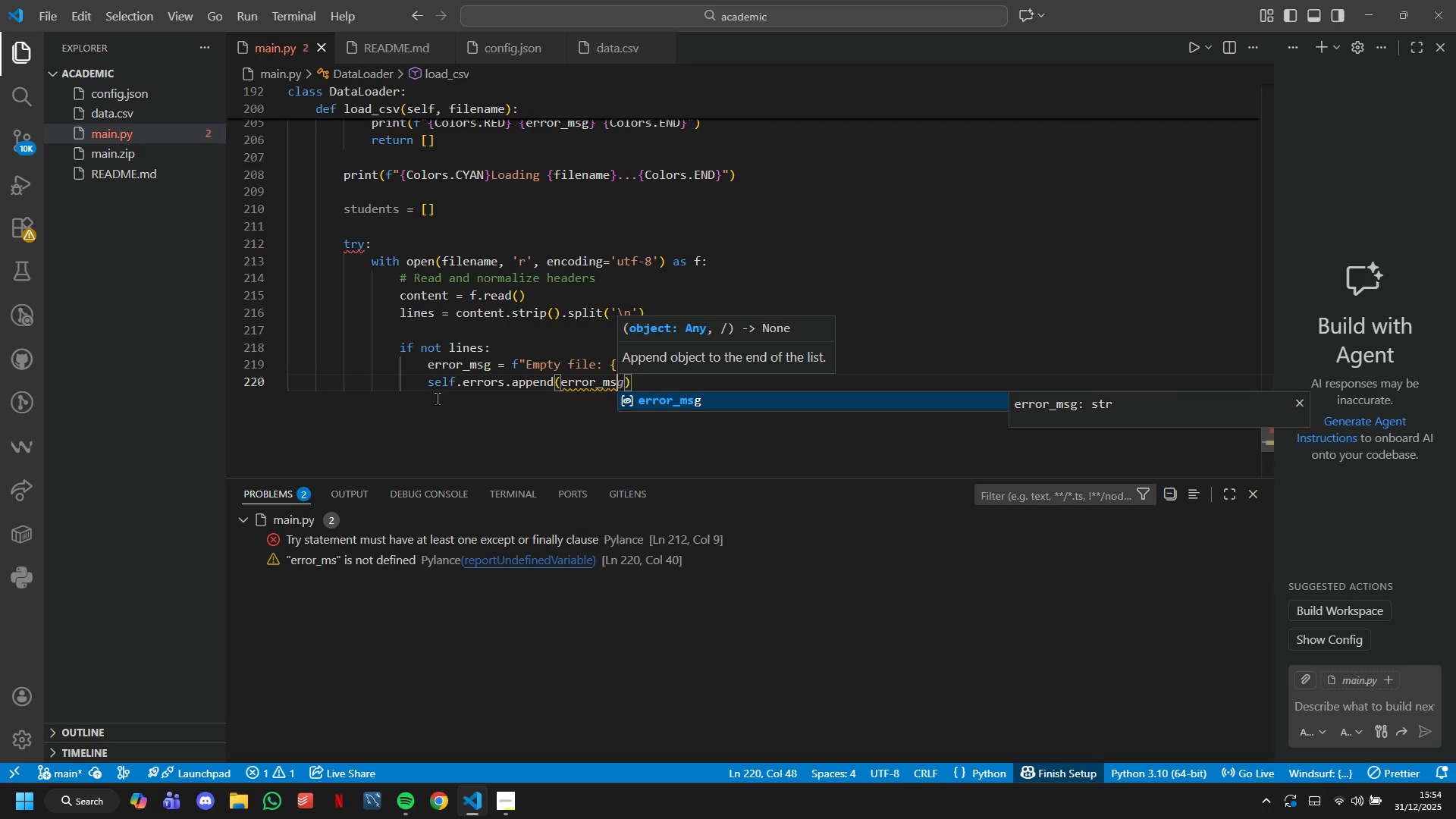 
key(ArrowRight)
 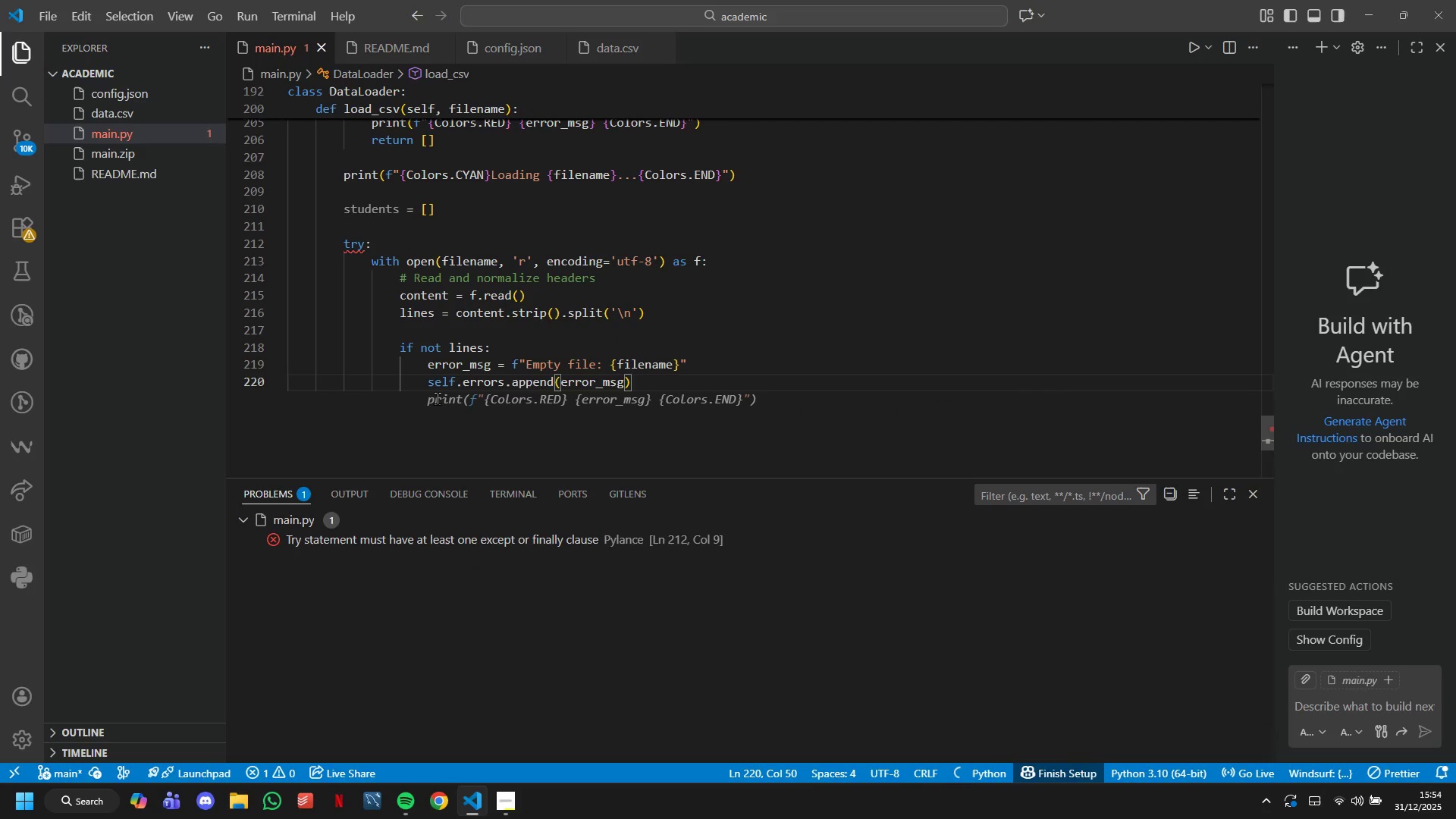 
key(Enter)
 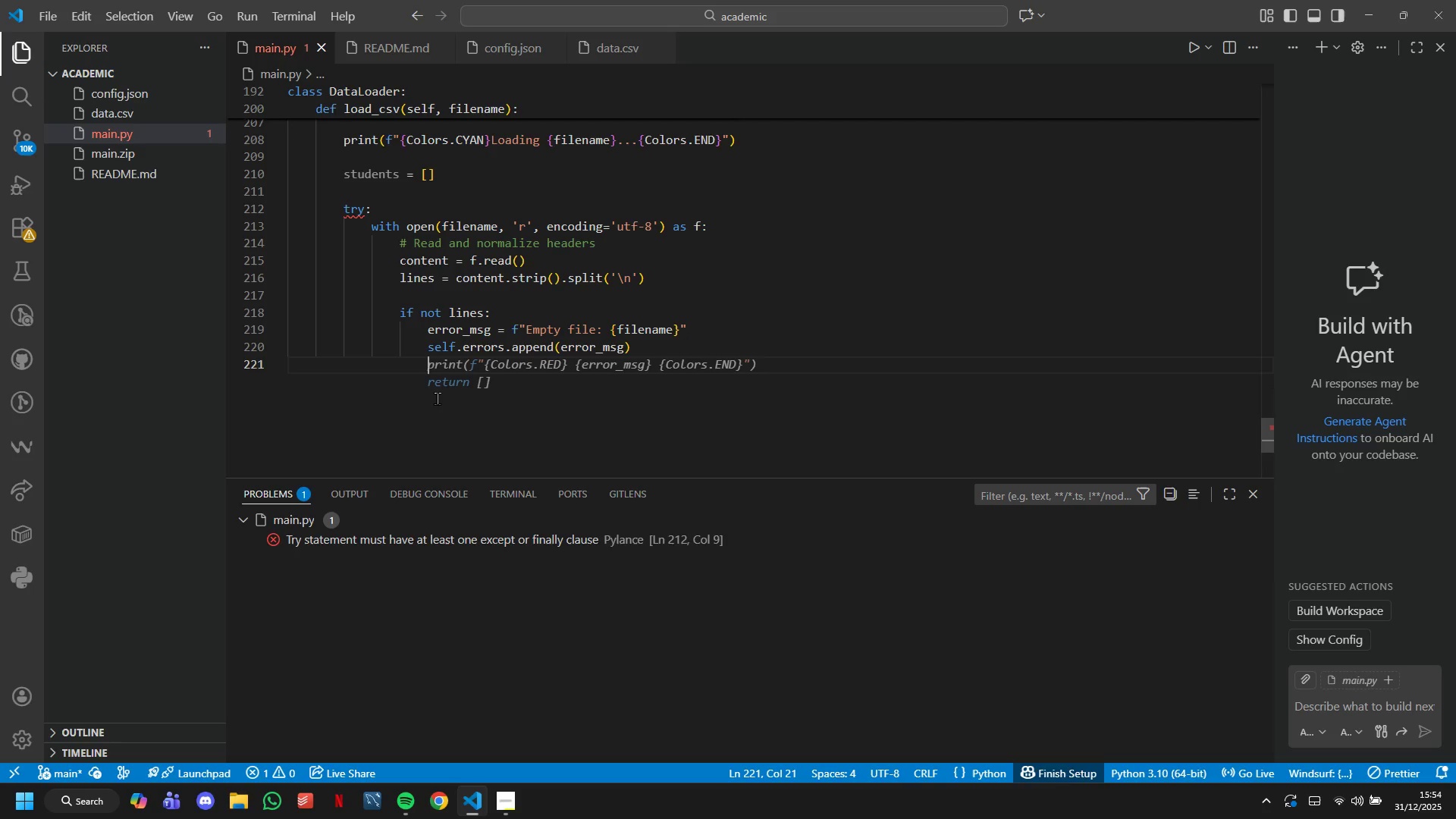 
wait(5.44)
 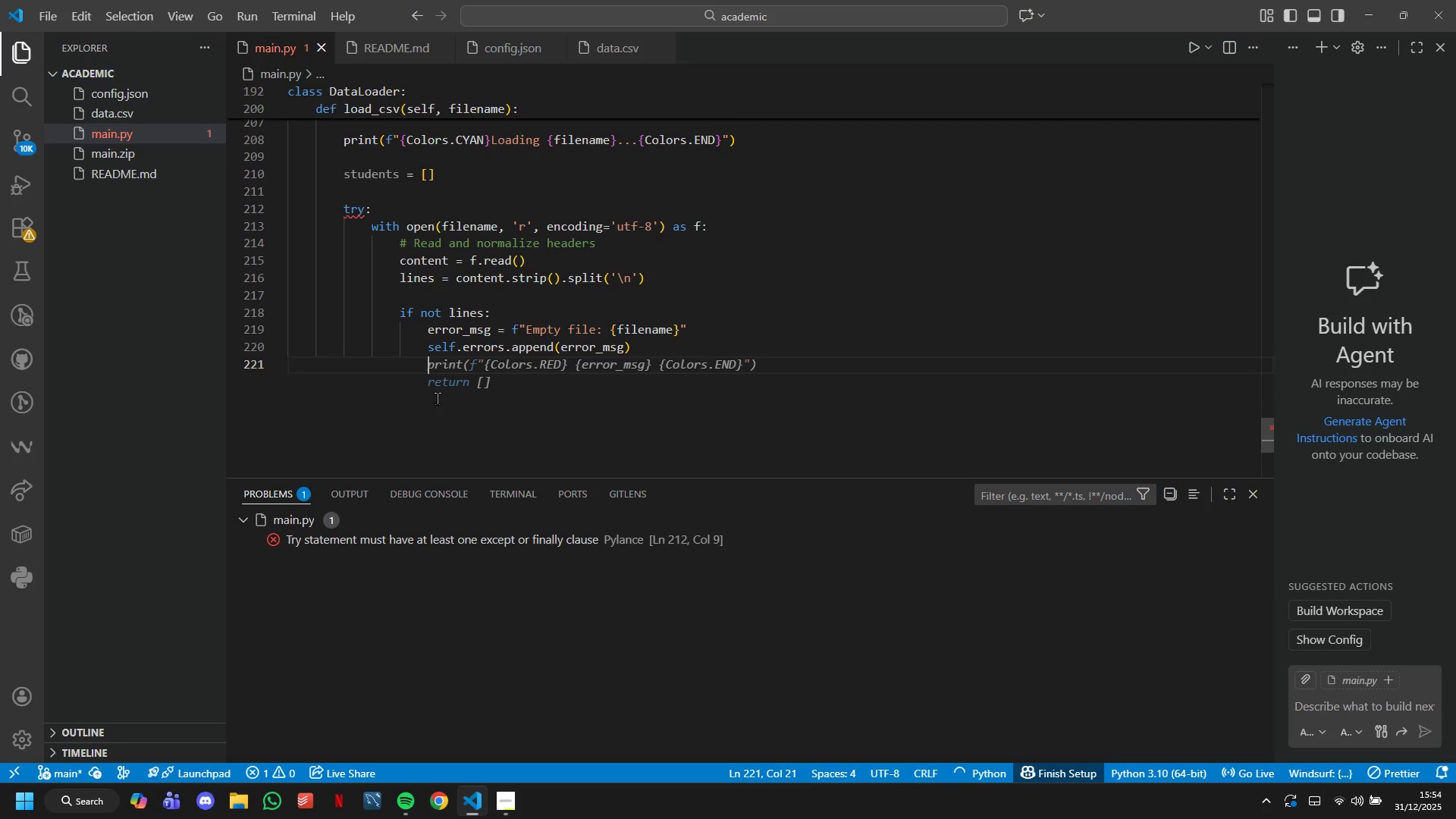 
key(Tab)
 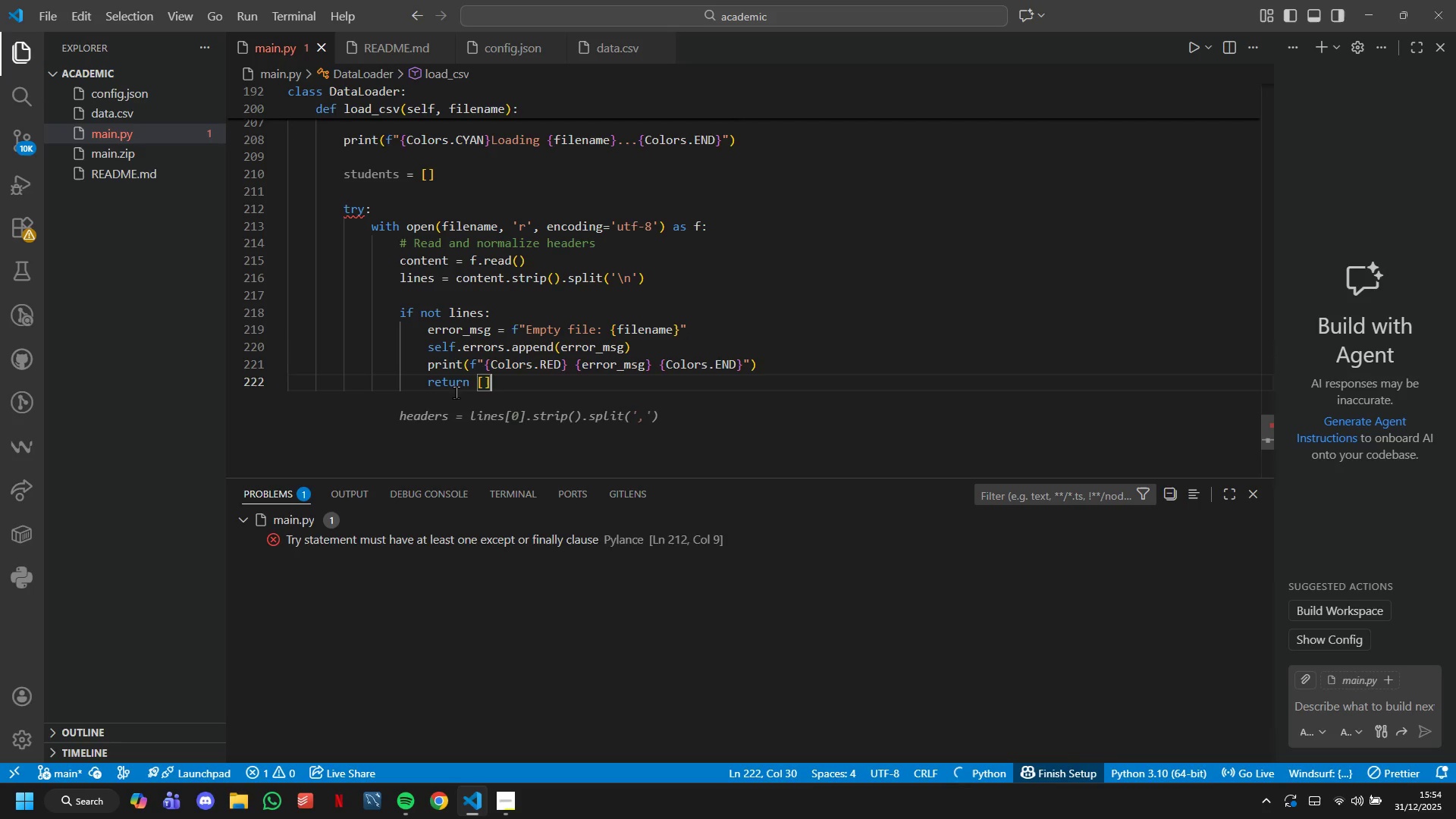 
scroll: coordinate [506, 328], scroll_direction: up, amount: 3.0
 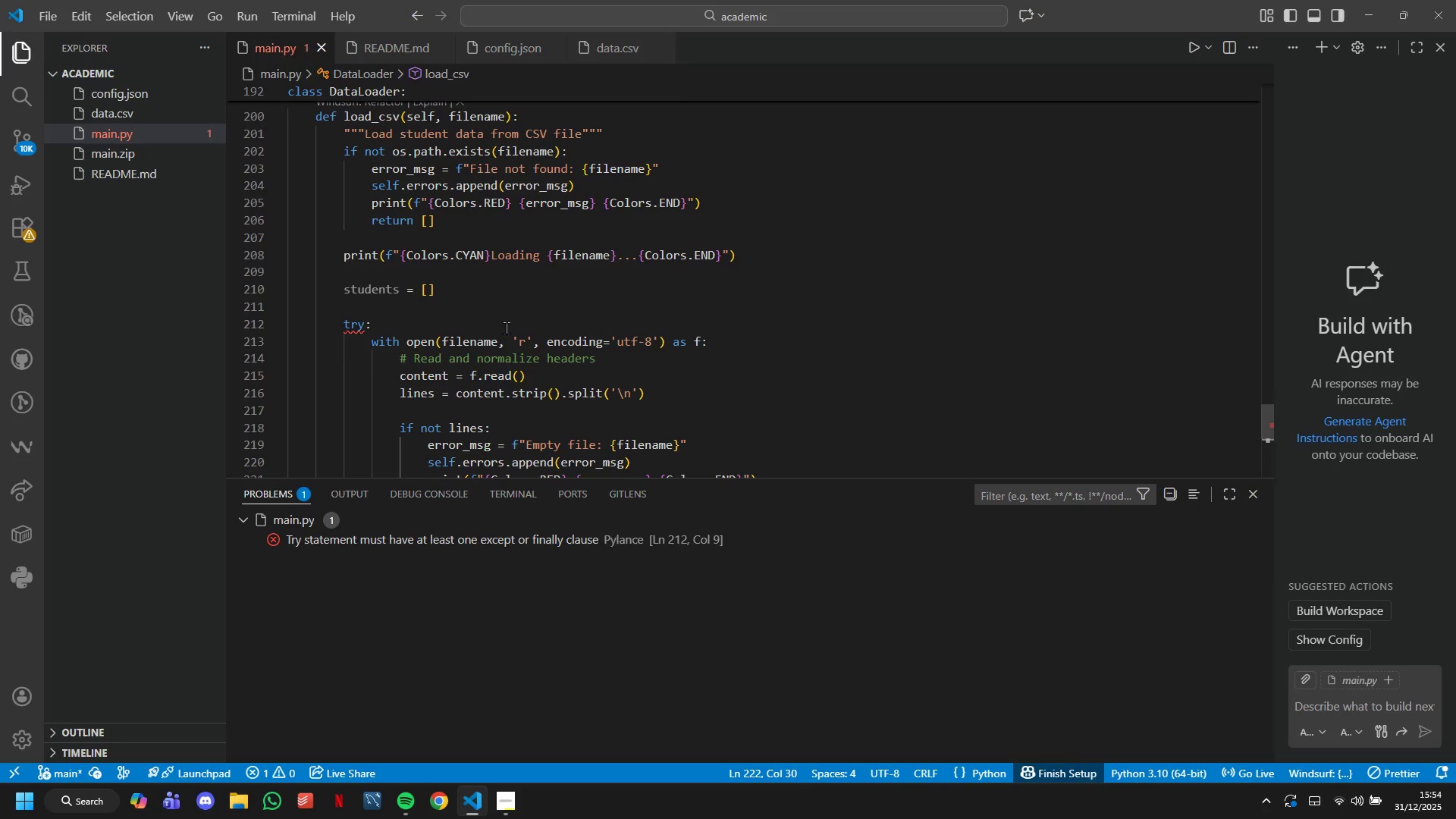 
scroll: coordinate [506, 328], scroll_direction: down, amount: 4.0
 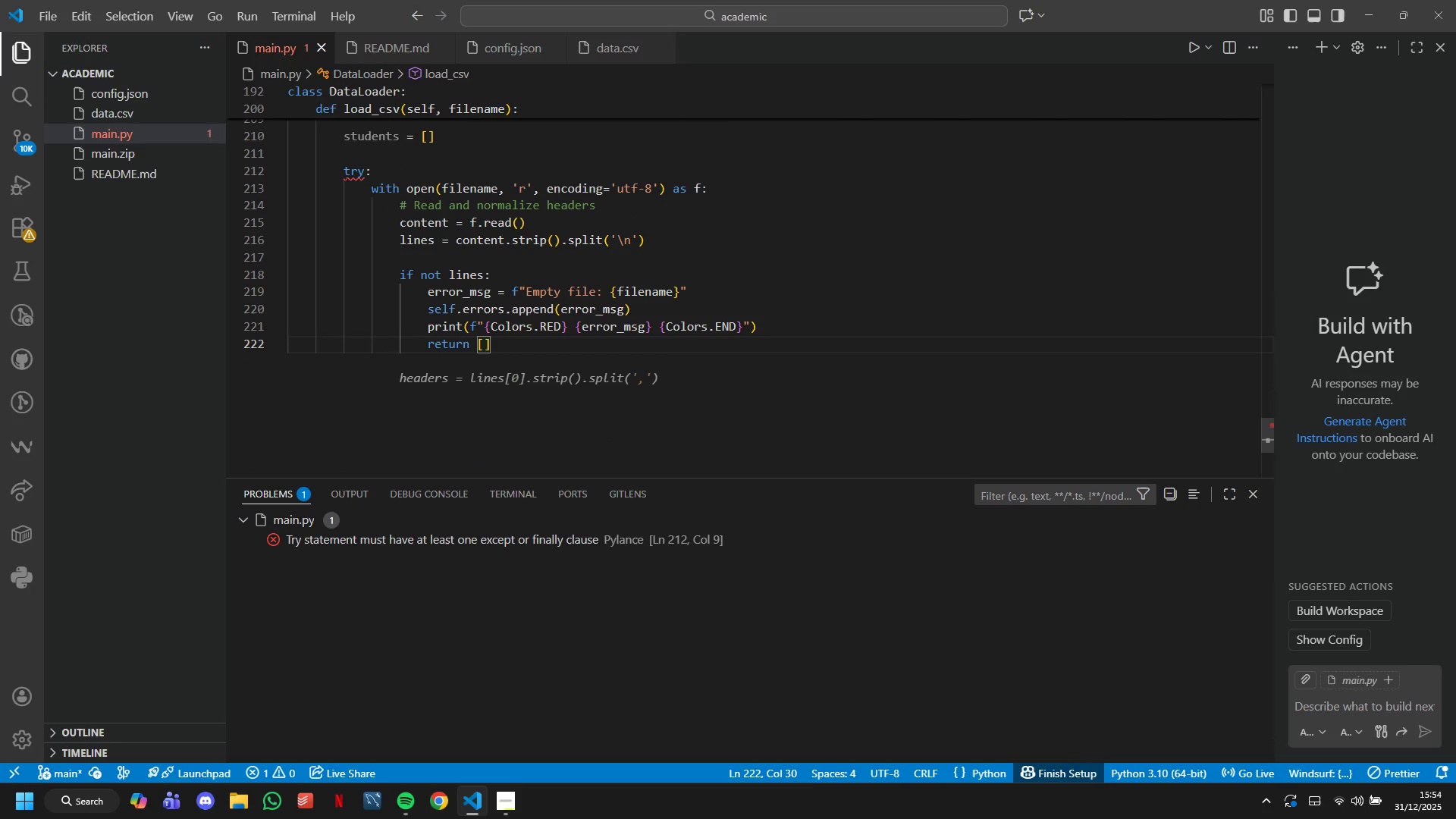 
left_click([507, 789])